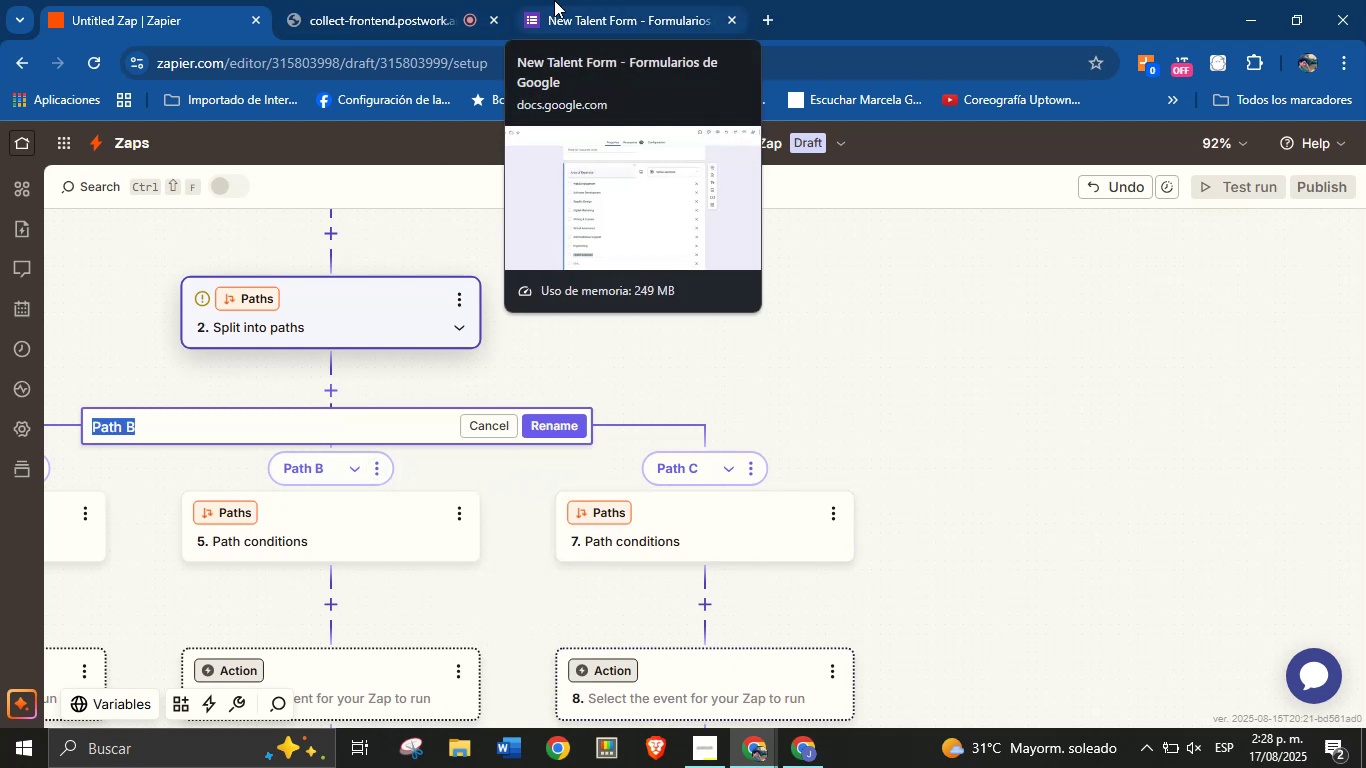 
left_click([554, 0])
 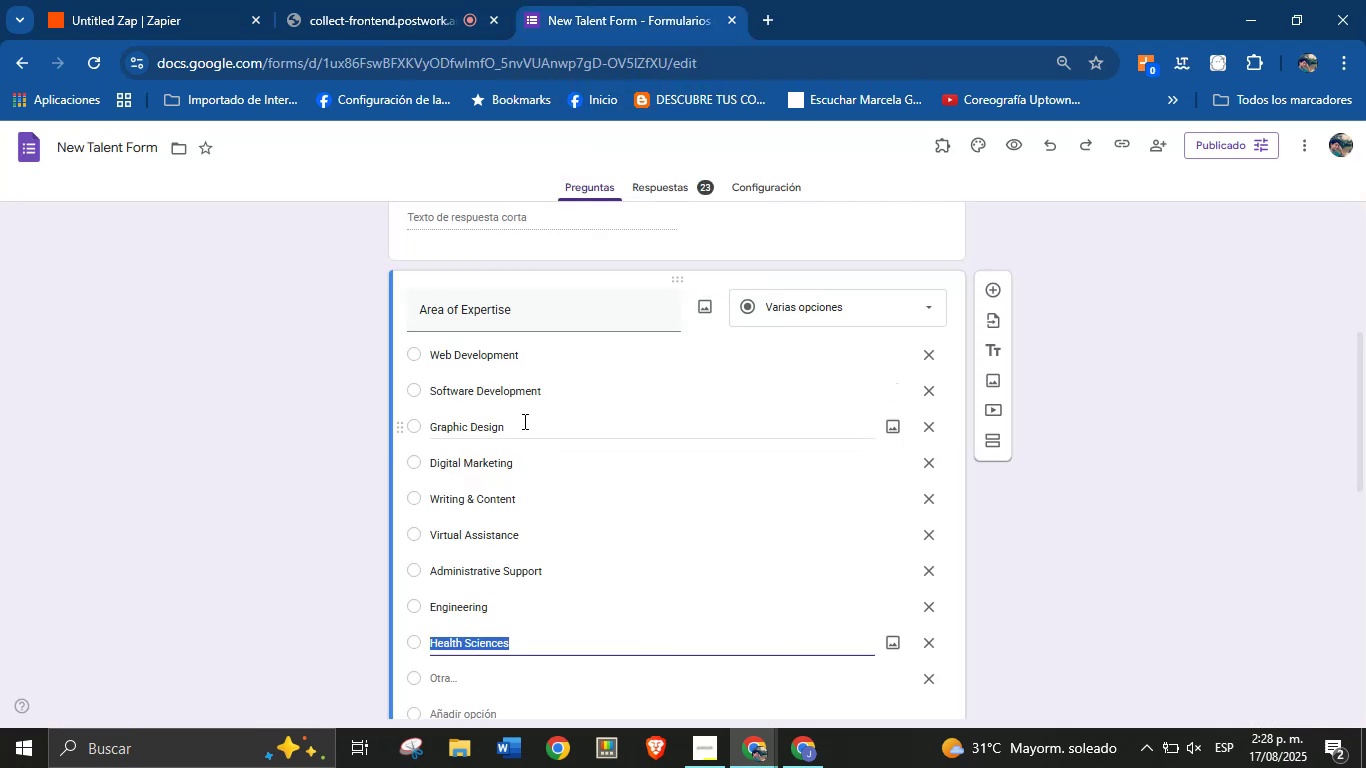 
left_click([497, 359])
 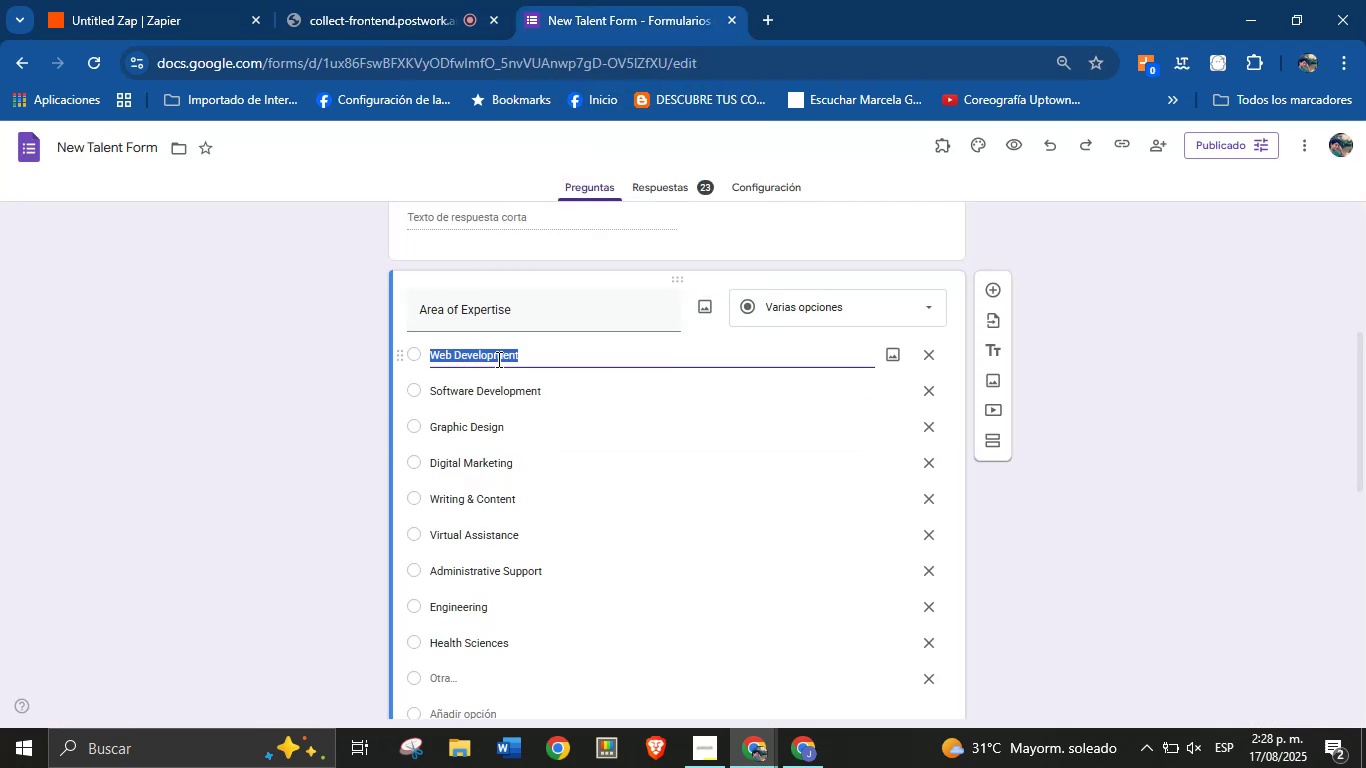 
key(Control+C)
 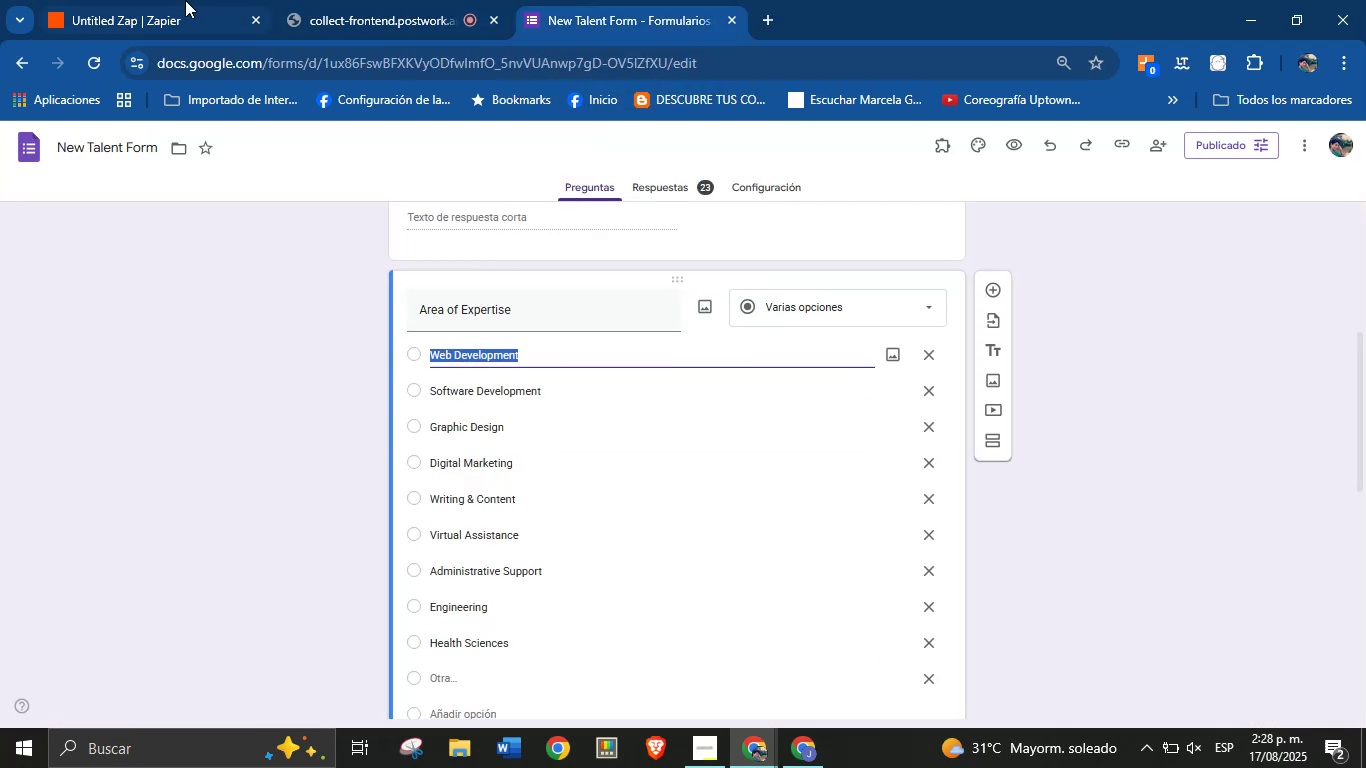 
left_click([164, 0])
 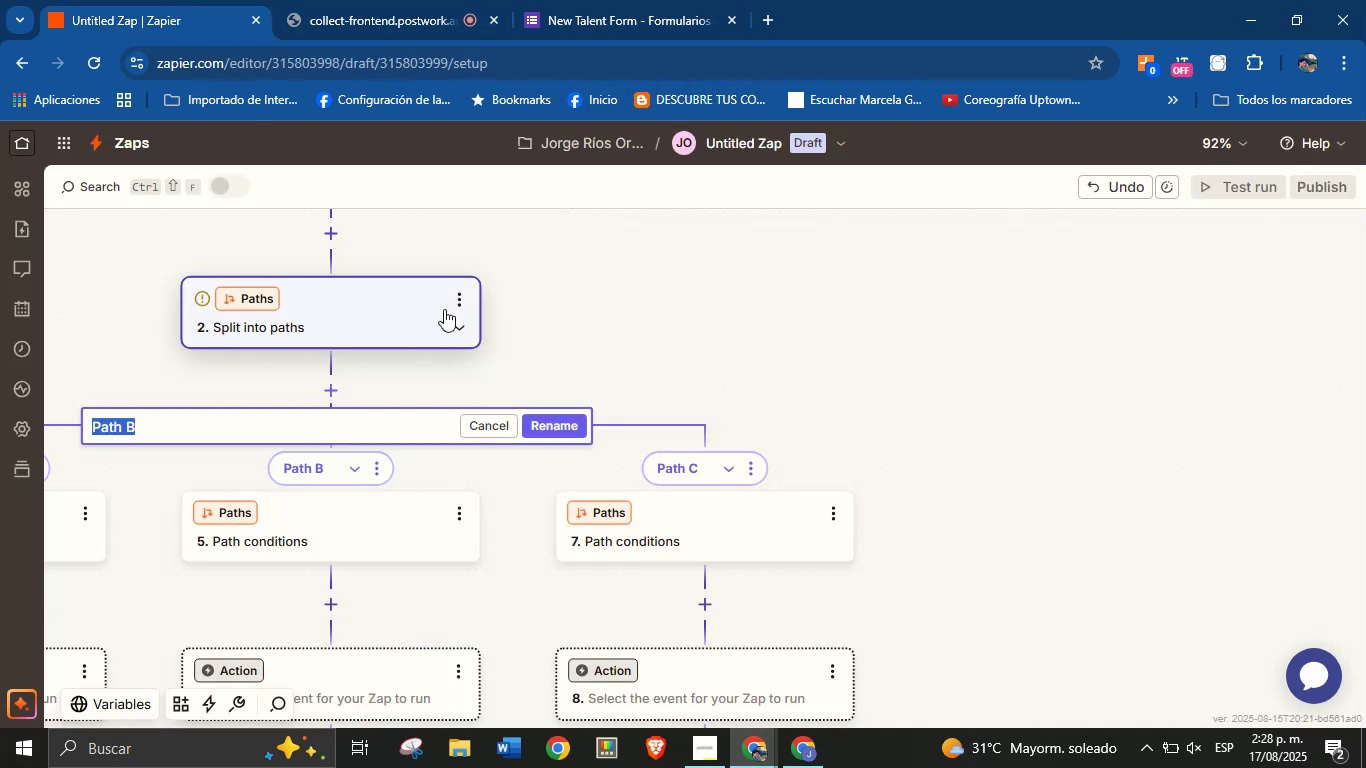 
key(Control+V)
 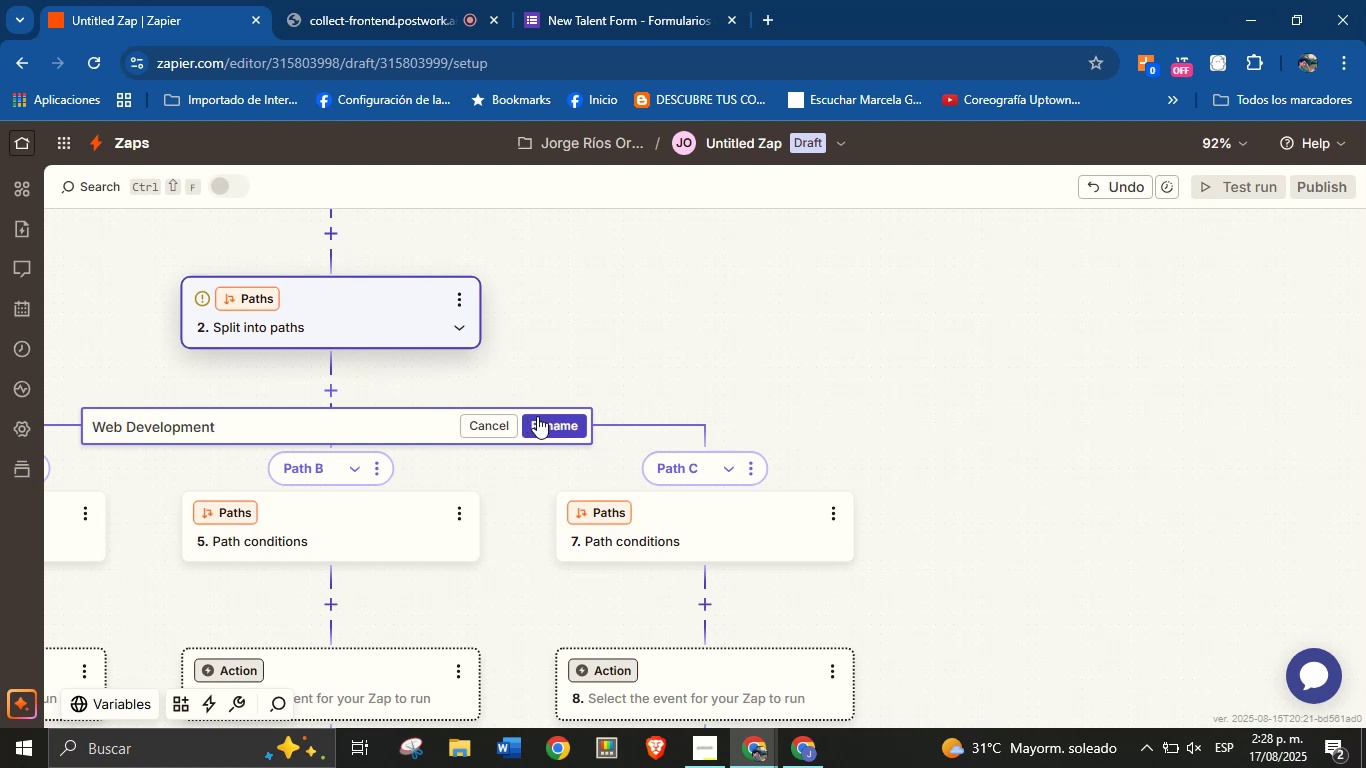 
left_click([540, 416])
 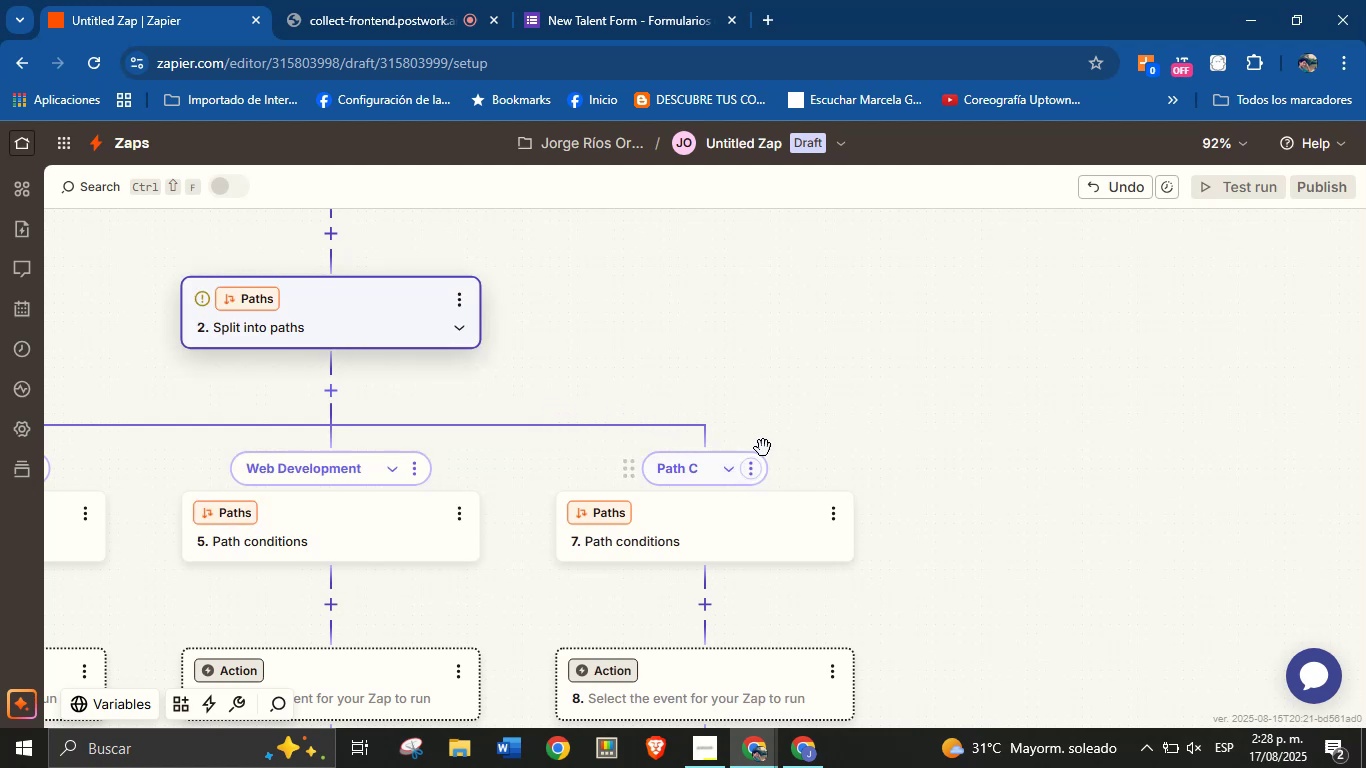 
left_click([750, 469])
 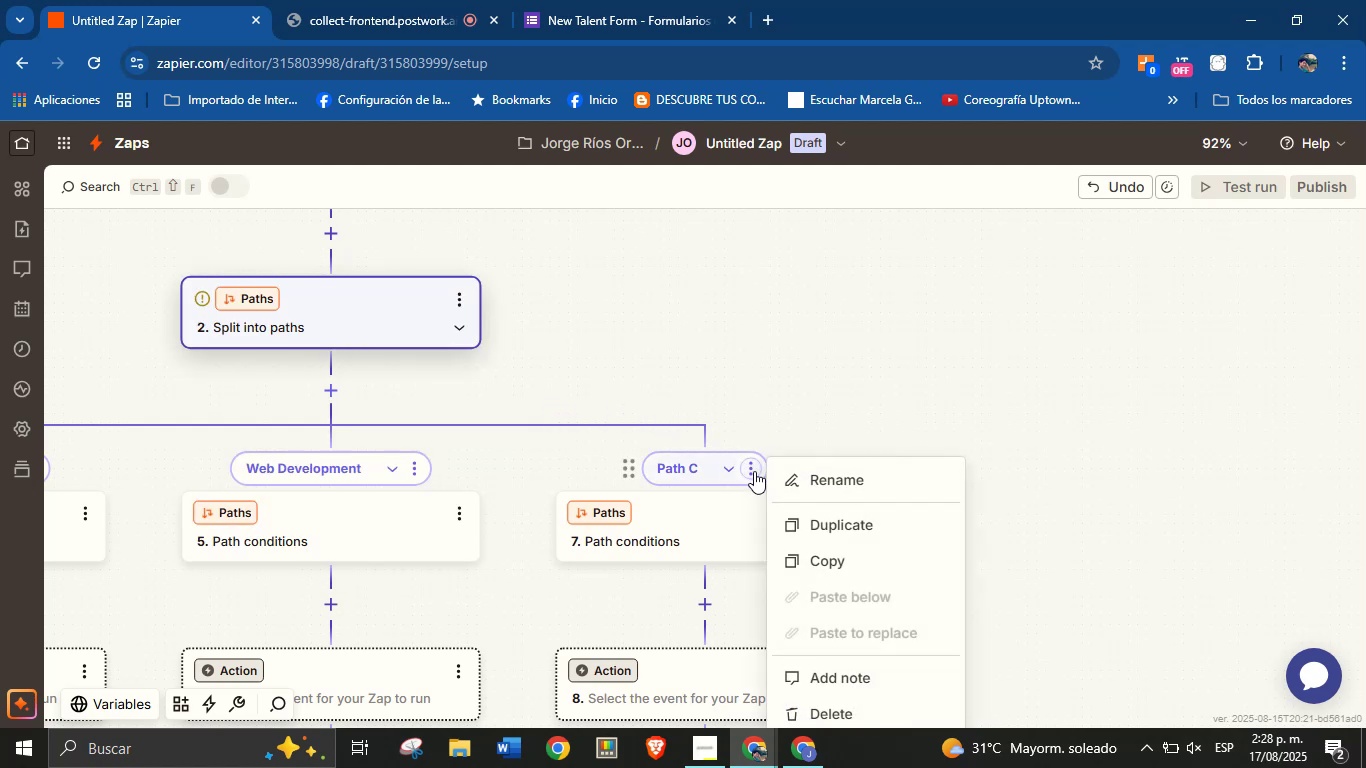 
left_click([791, 475])
 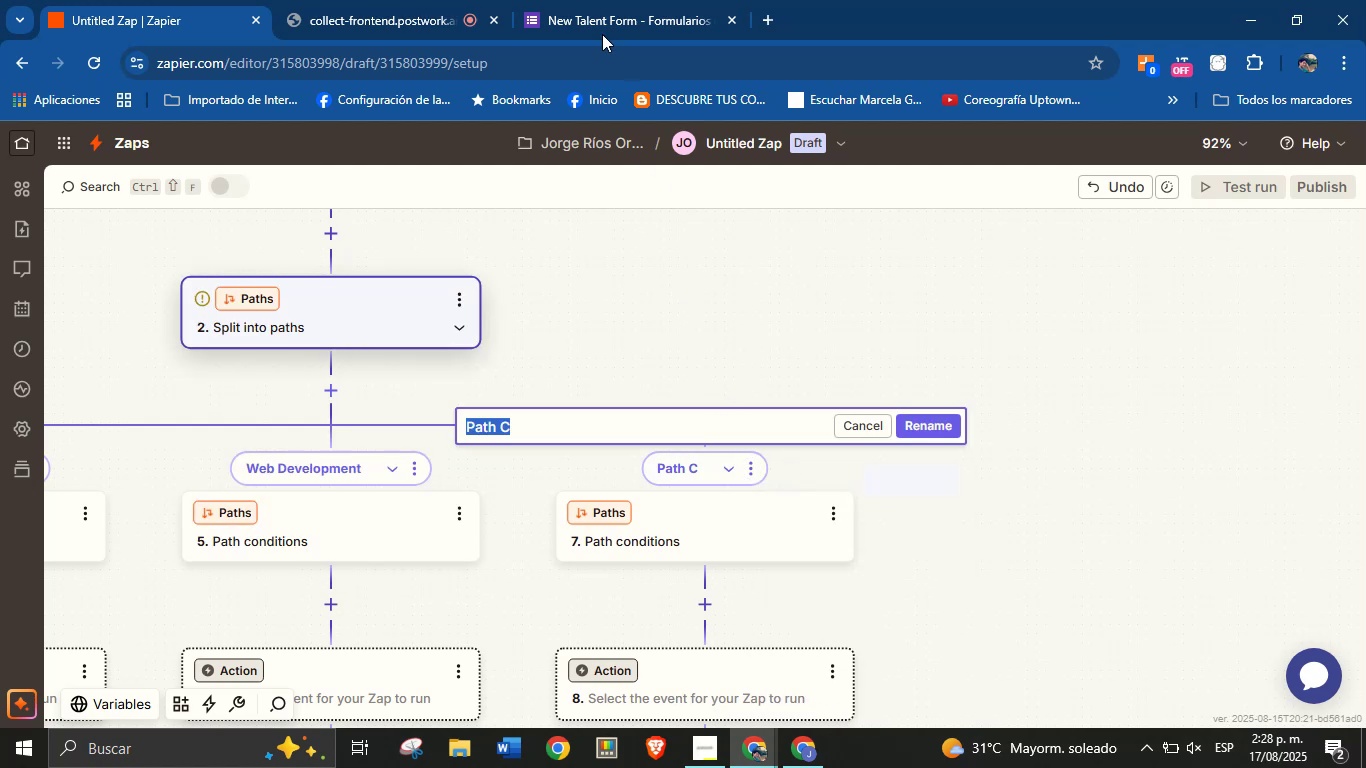 
left_click([600, 10])
 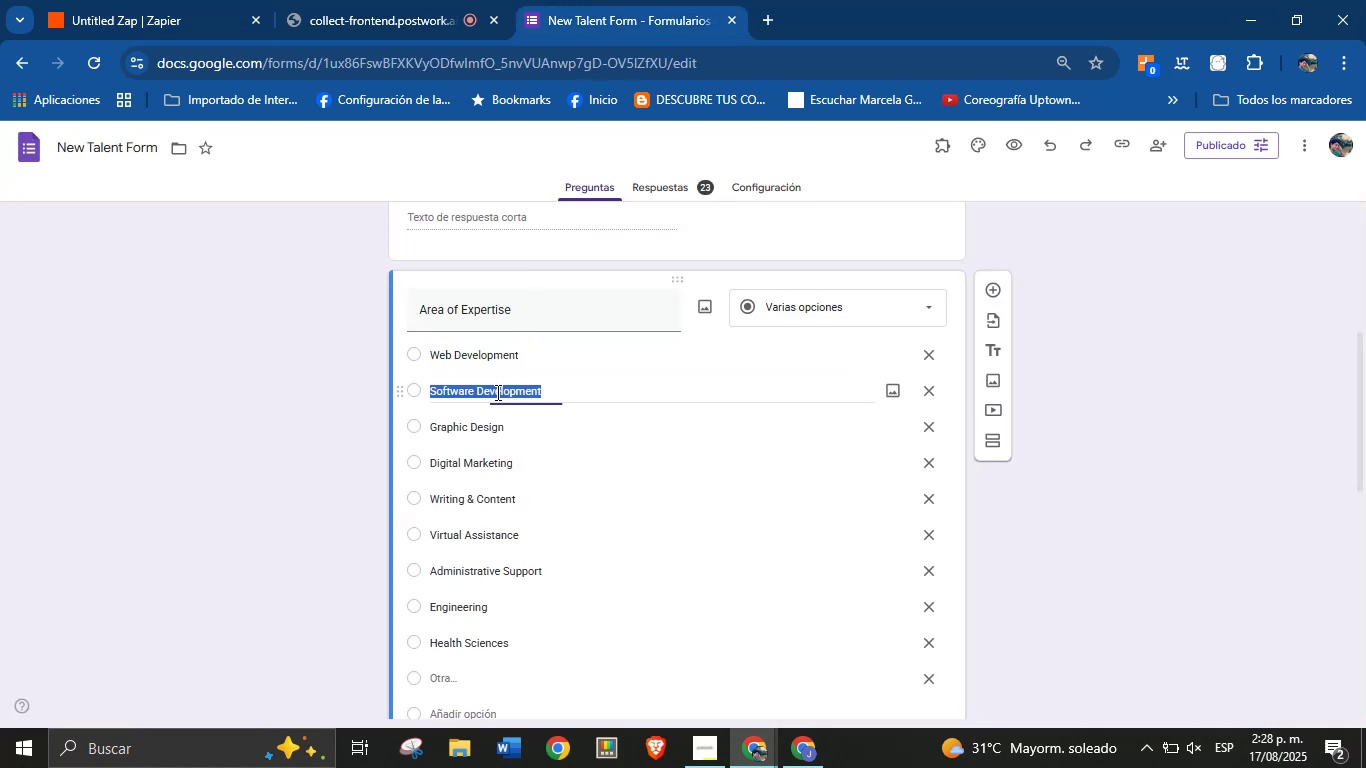 
key(Control+C)
 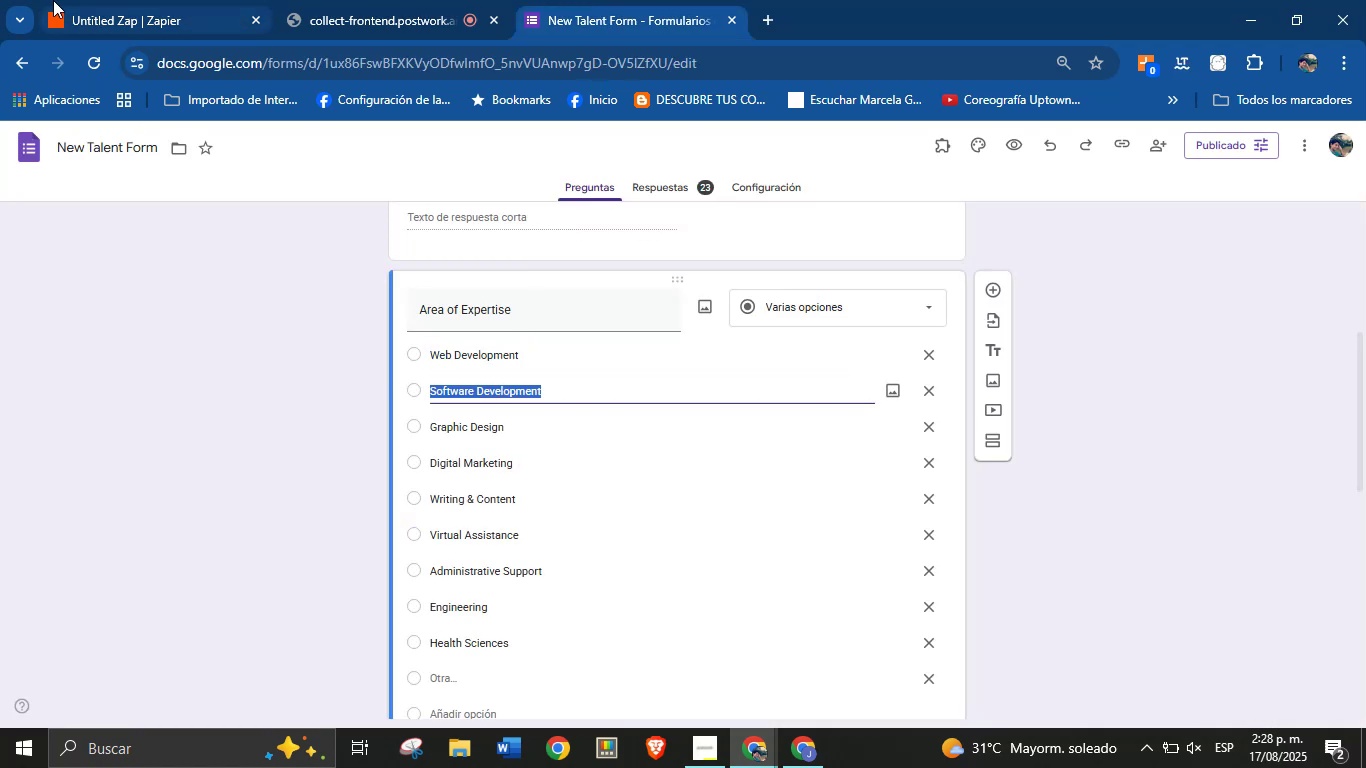 
left_click([116, 0])
 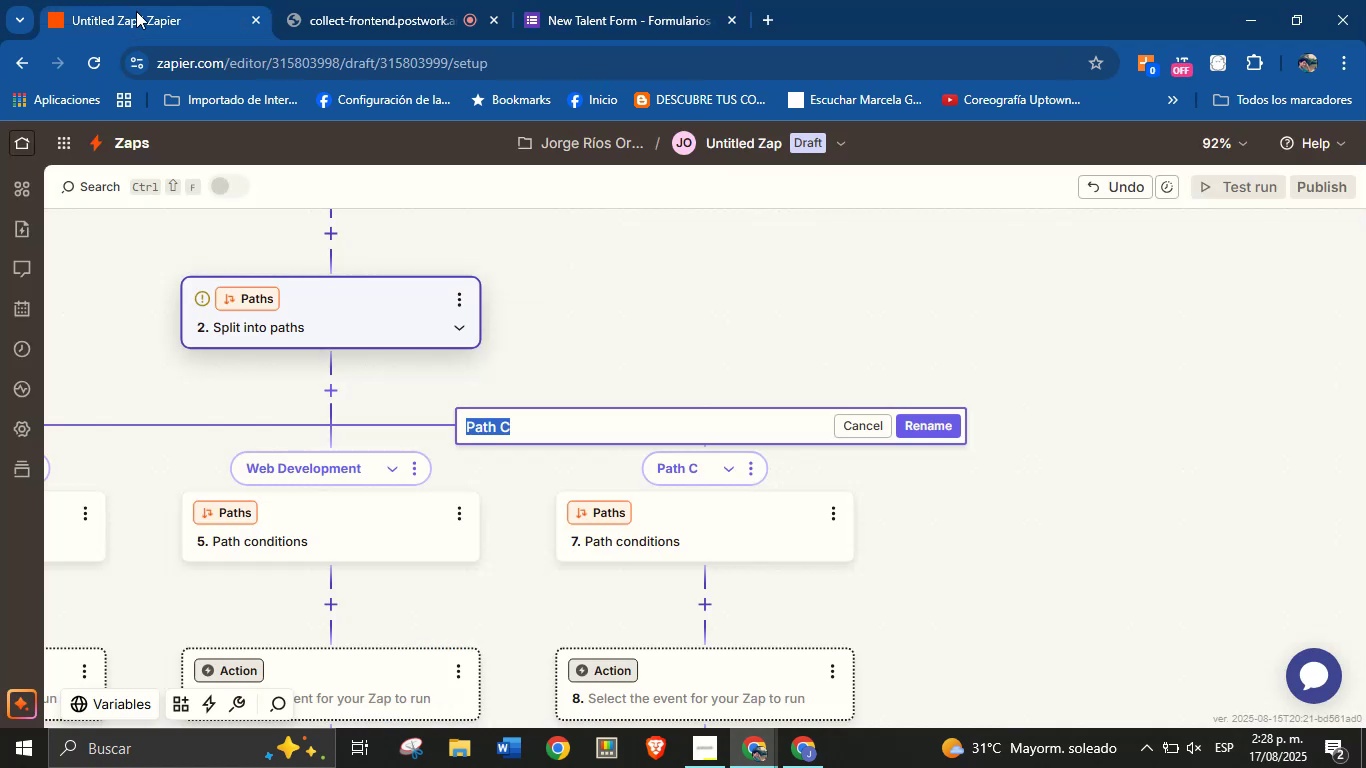 
key(Control+V)
 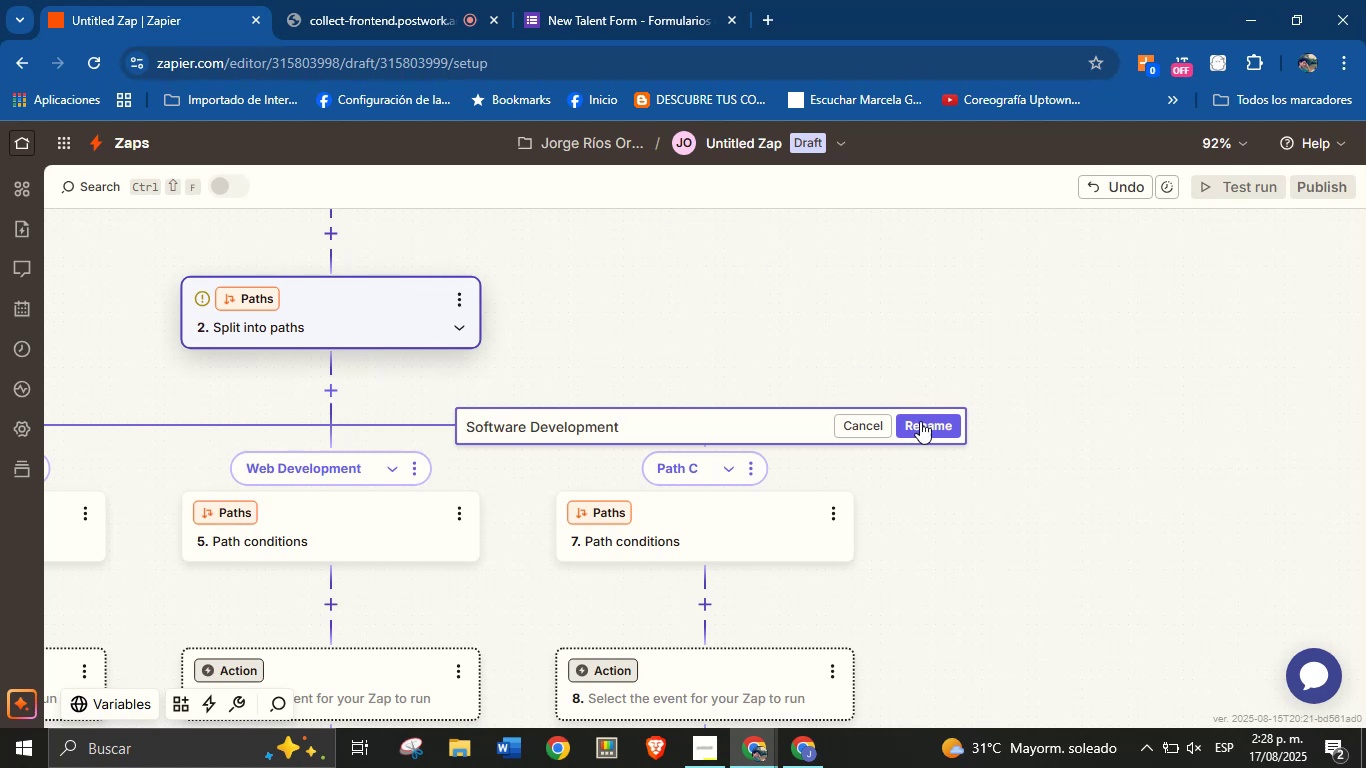 
left_click([926, 424])
 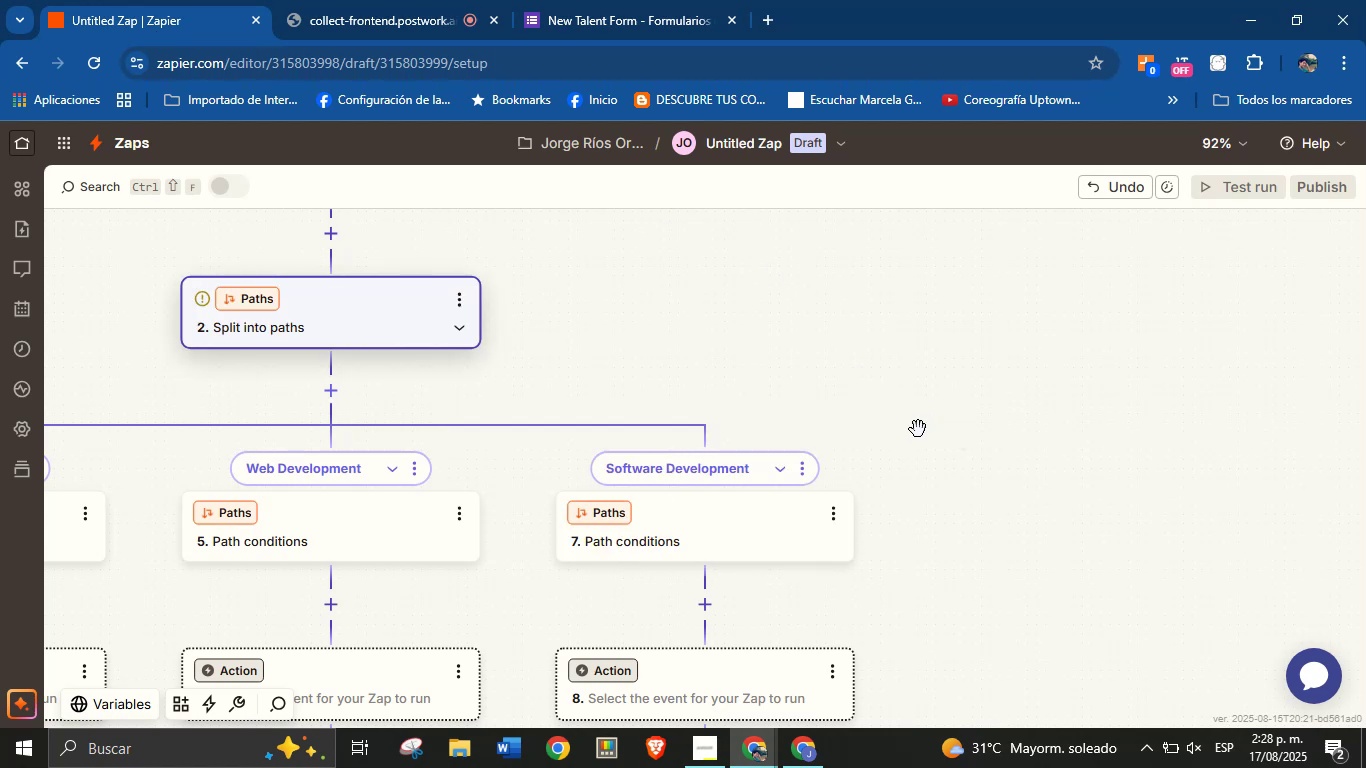 
left_click_drag(start_coordinate=[963, 438], to_coordinate=[1033, 395])
 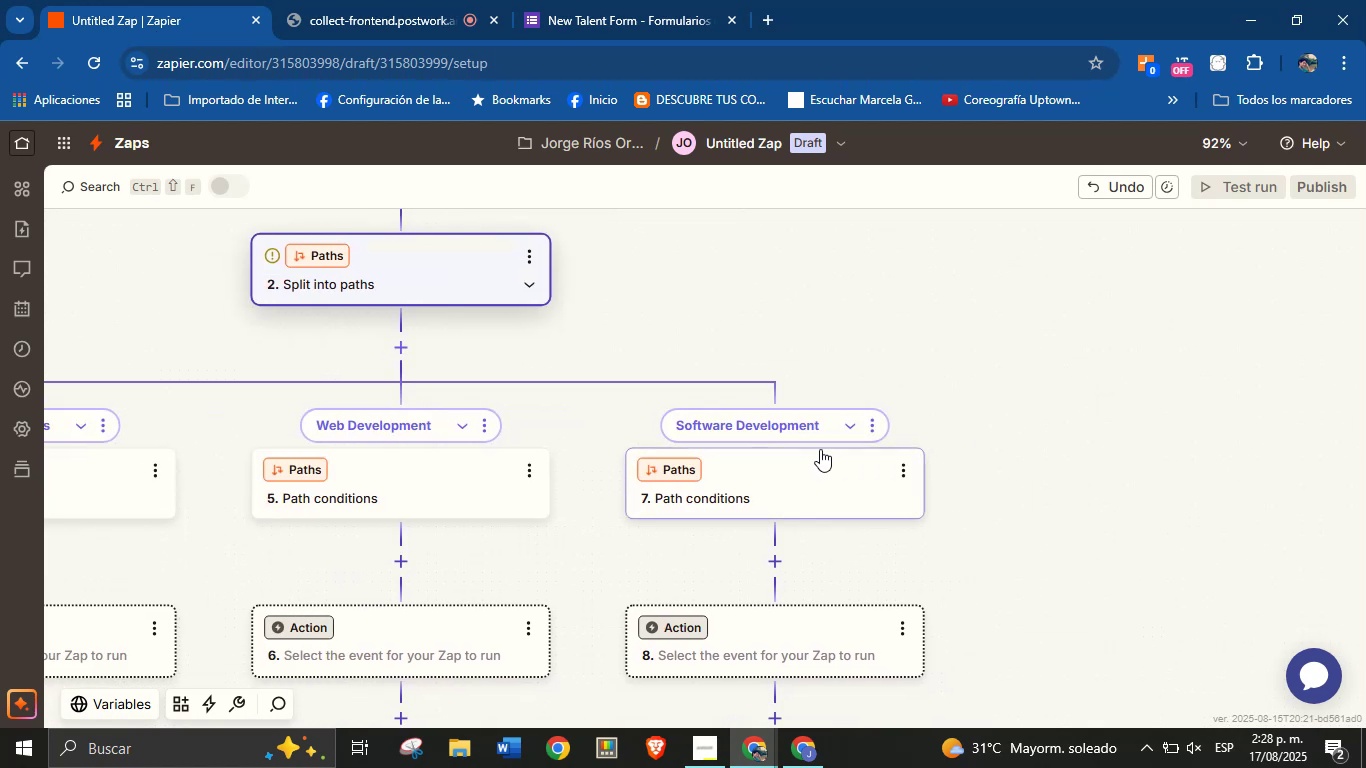 
hold_key(key=ControlLeft, duration=0.77)
scroll: coordinate [807, 446], scroll_direction: down, amount: 1.0
 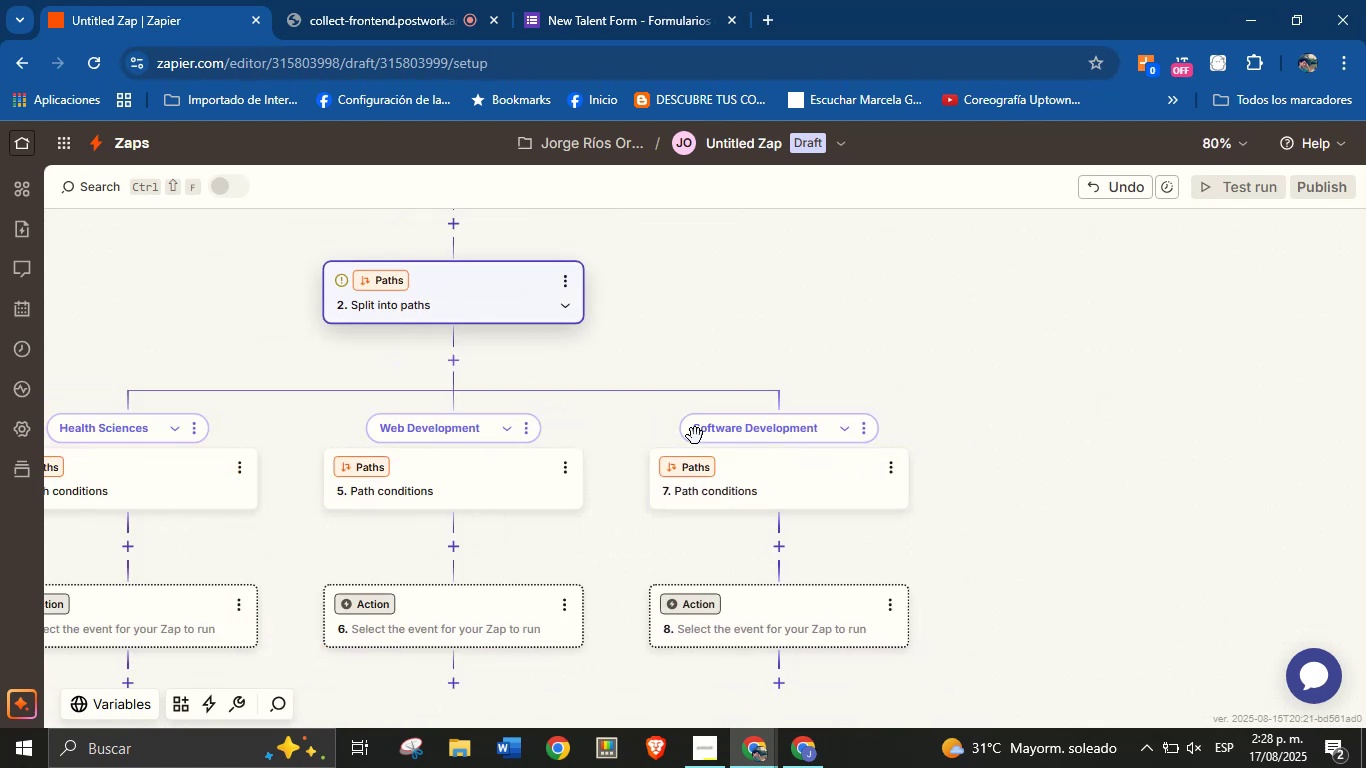 
left_click_drag(start_coordinate=[686, 322], to_coordinate=[788, 281])
 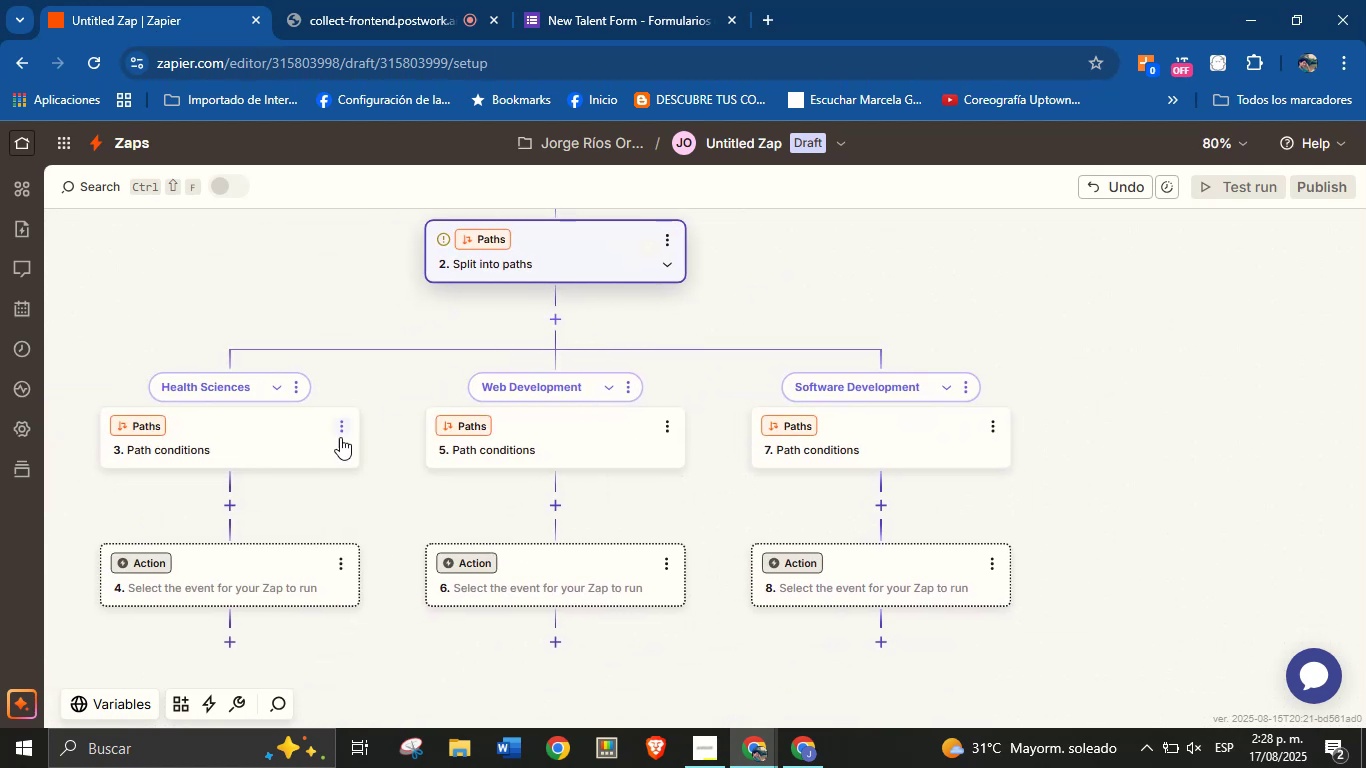 
left_click_drag(start_coordinate=[326, 489], to_coordinate=[357, 490])
 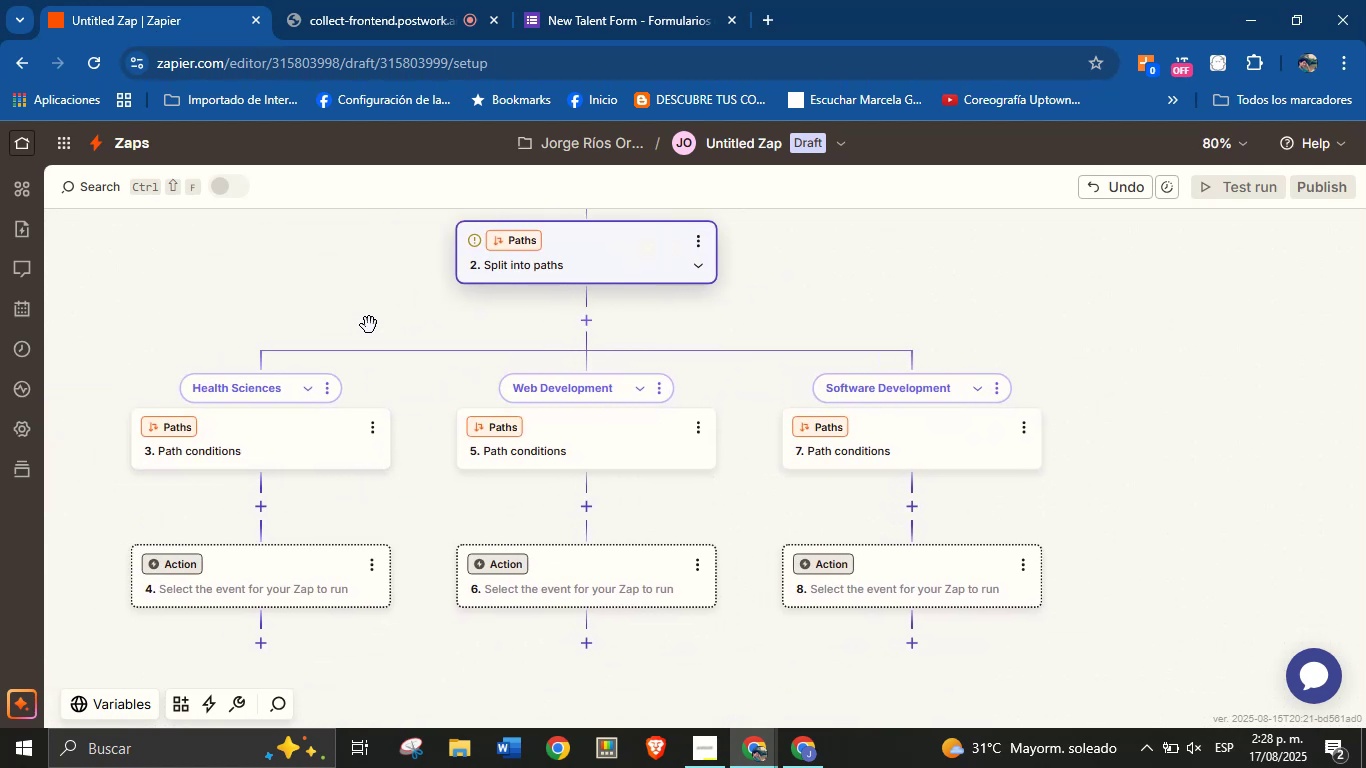 
scroll: coordinate [373, 338], scroll_direction: none, amount: 0.0
 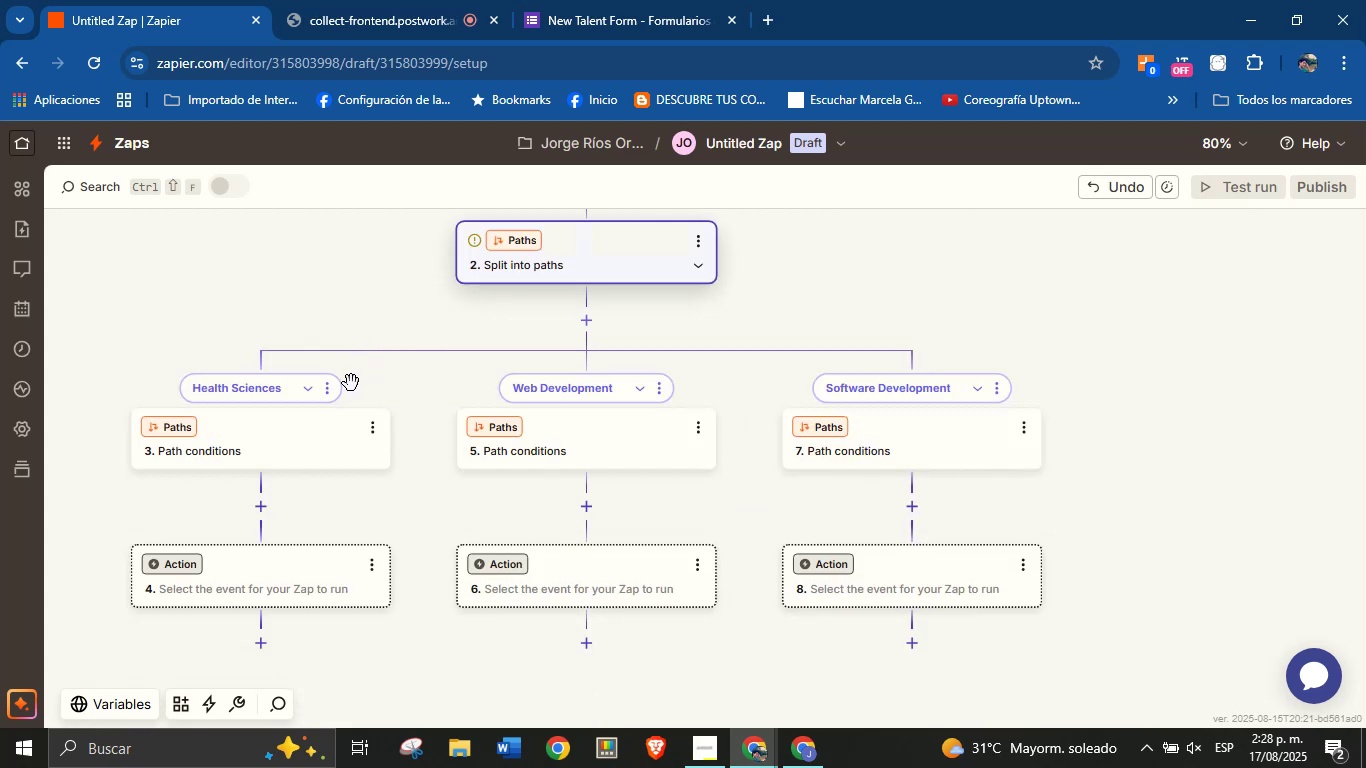 
wait(6.34)
 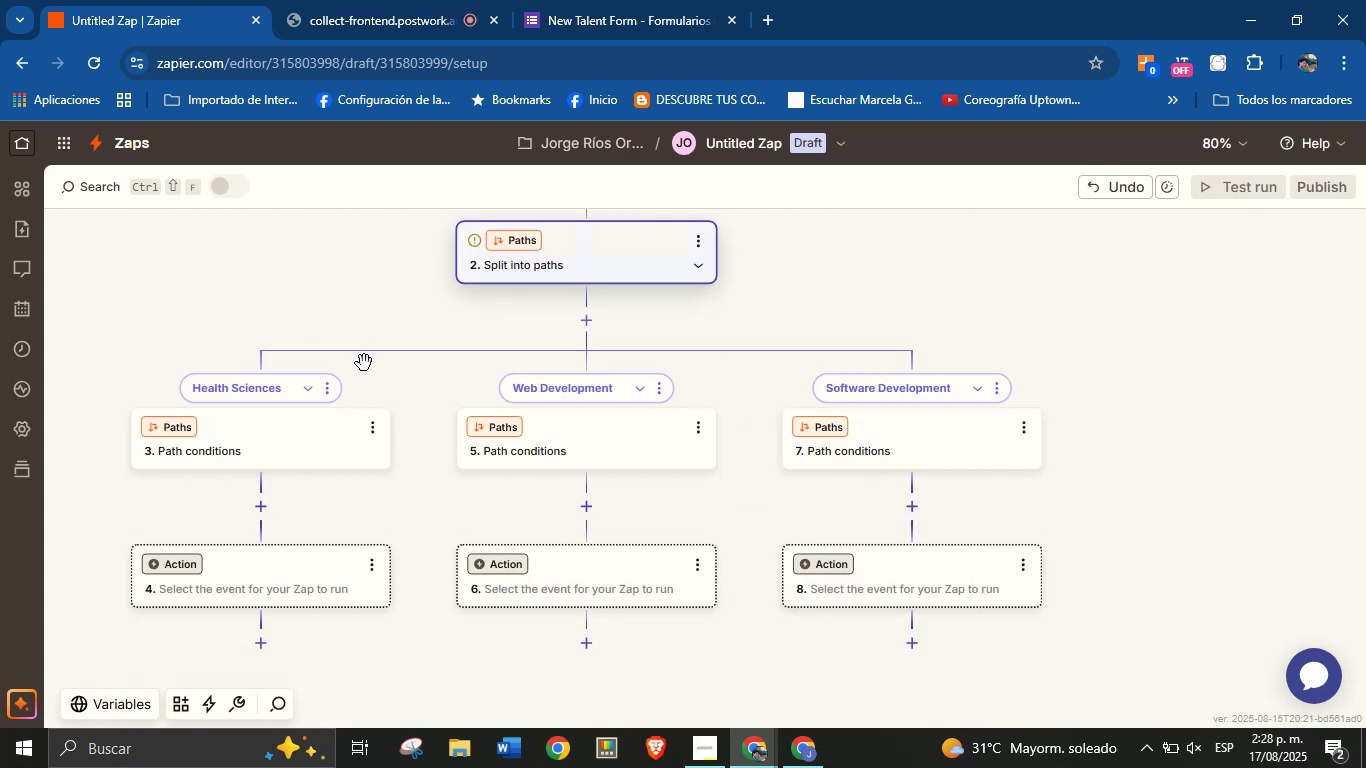 
left_click([269, 427])
 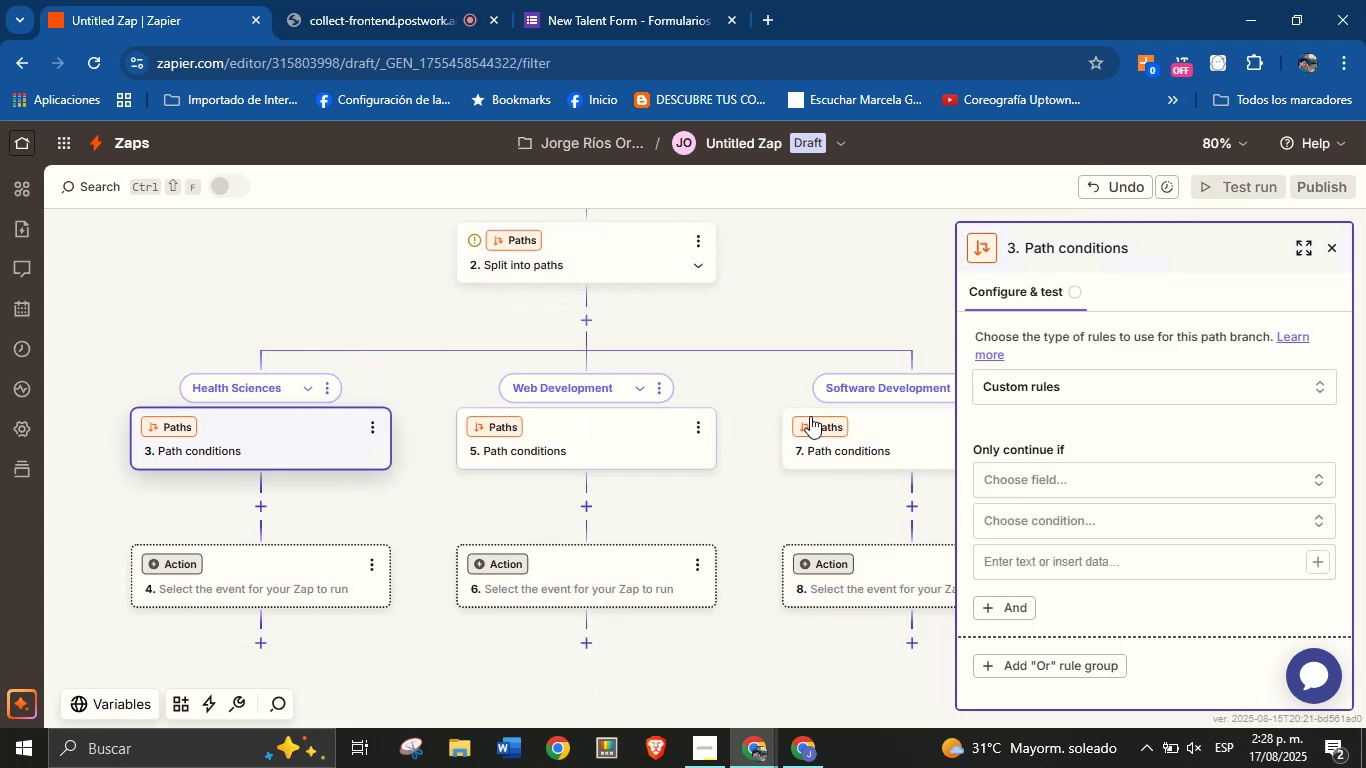 
left_click([987, 468])
 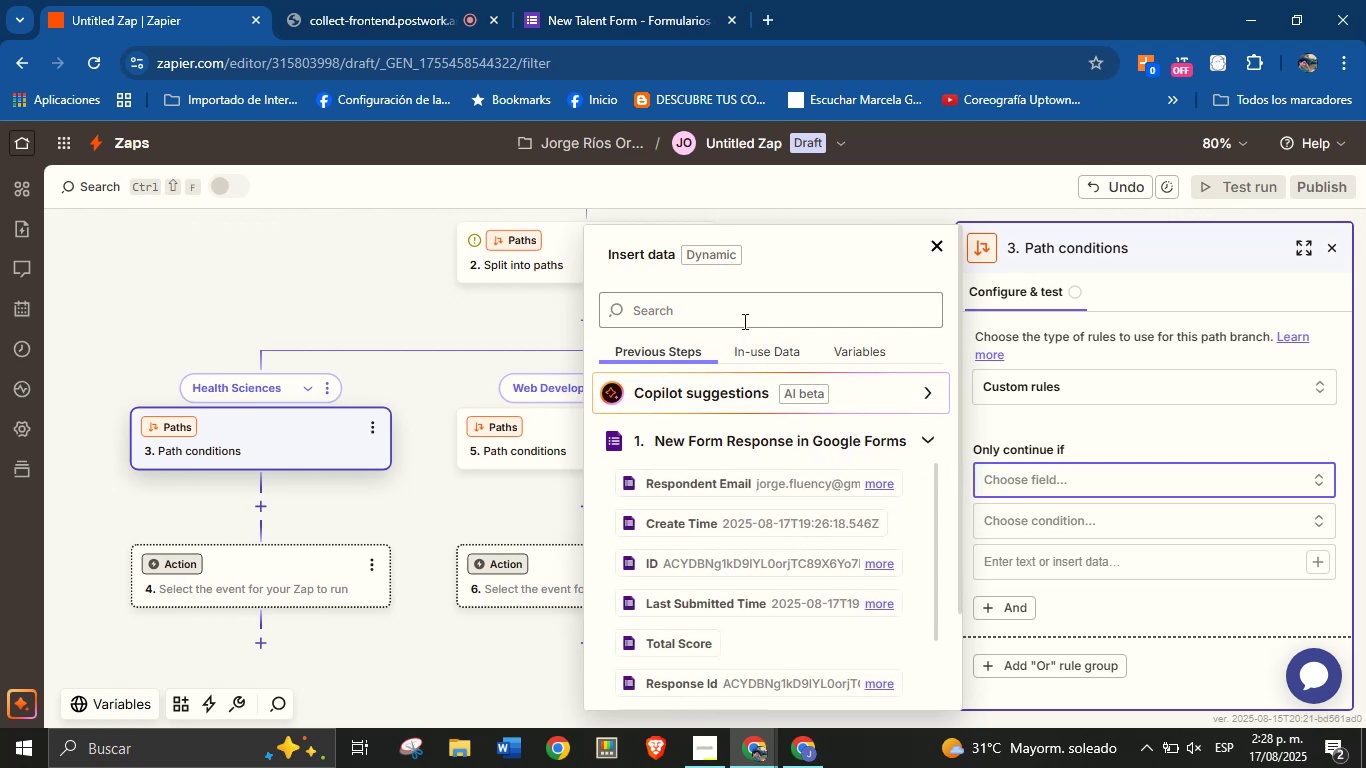 
type(are)
 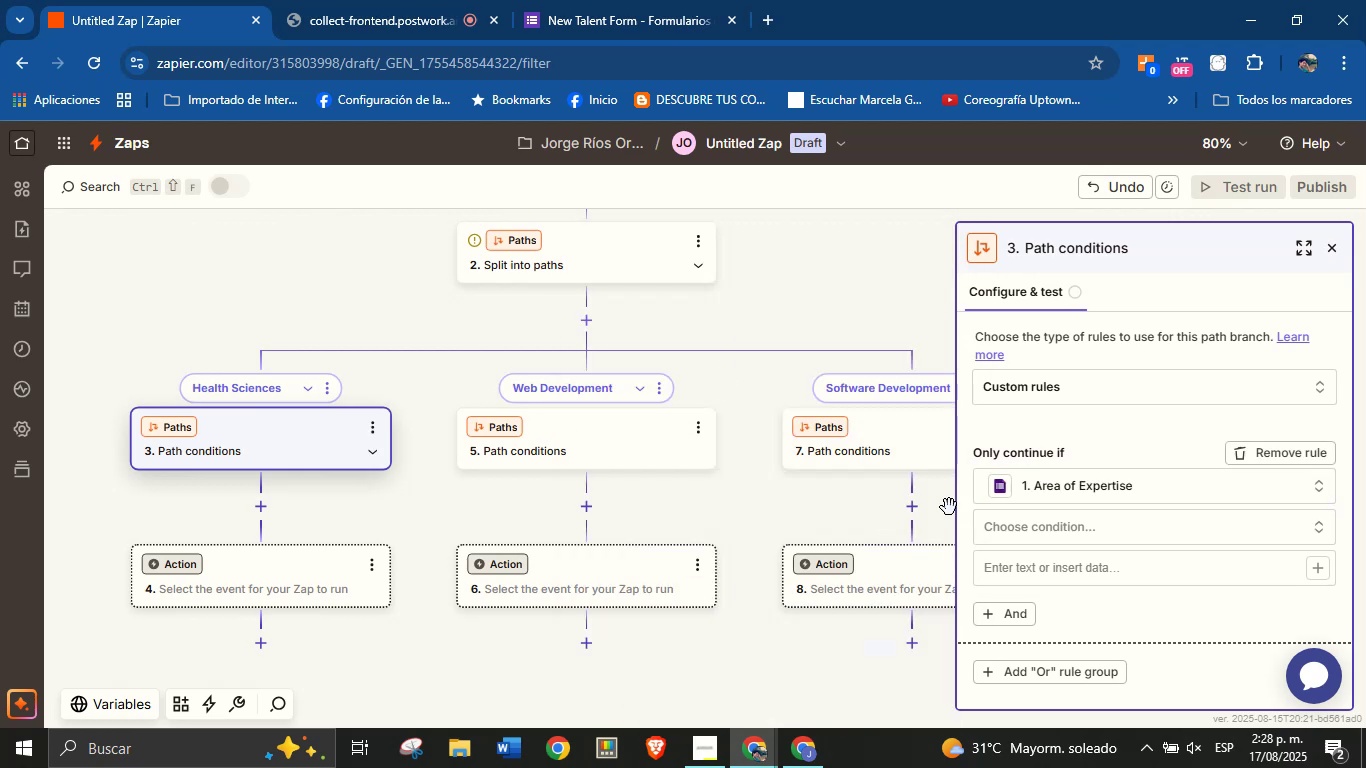 
left_click([1046, 532])
 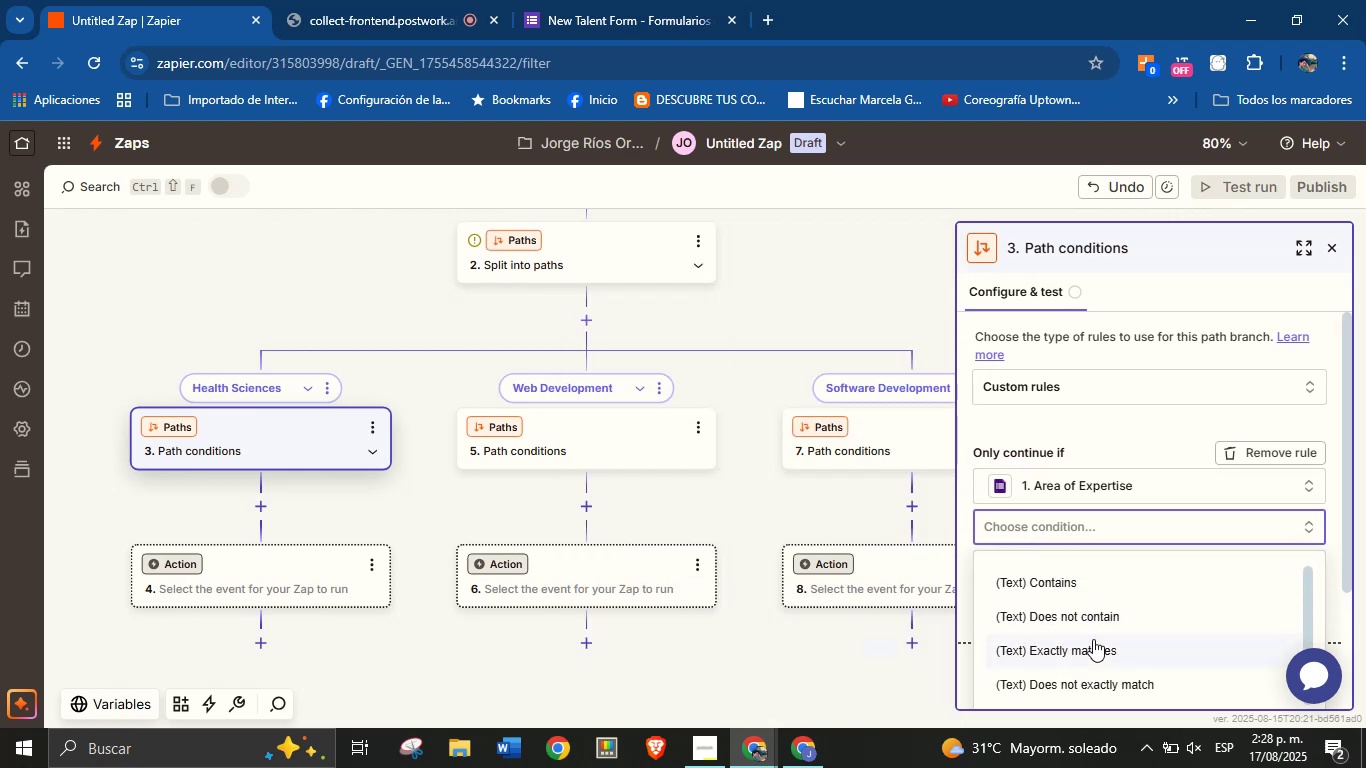 
left_click([1094, 644])
 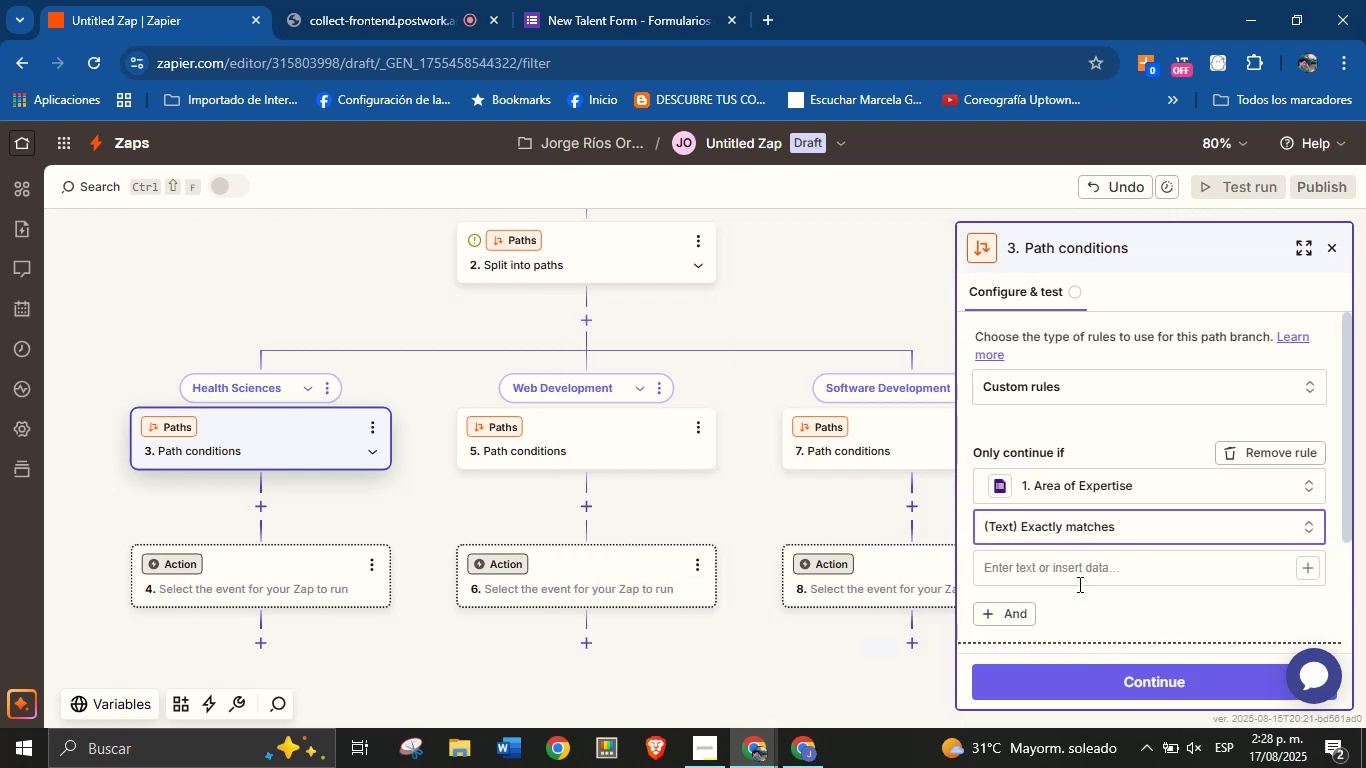 
left_click([1075, 567])
 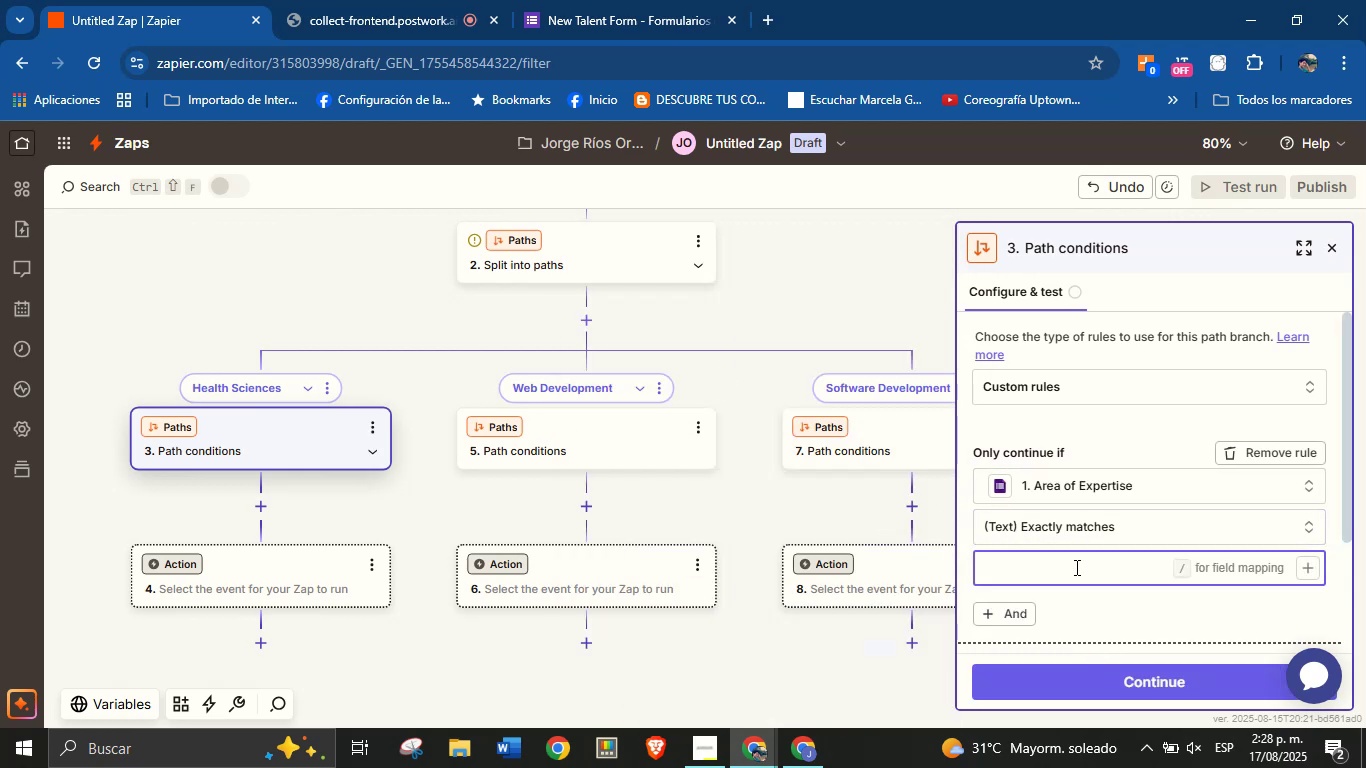 
key(Meta+V)
 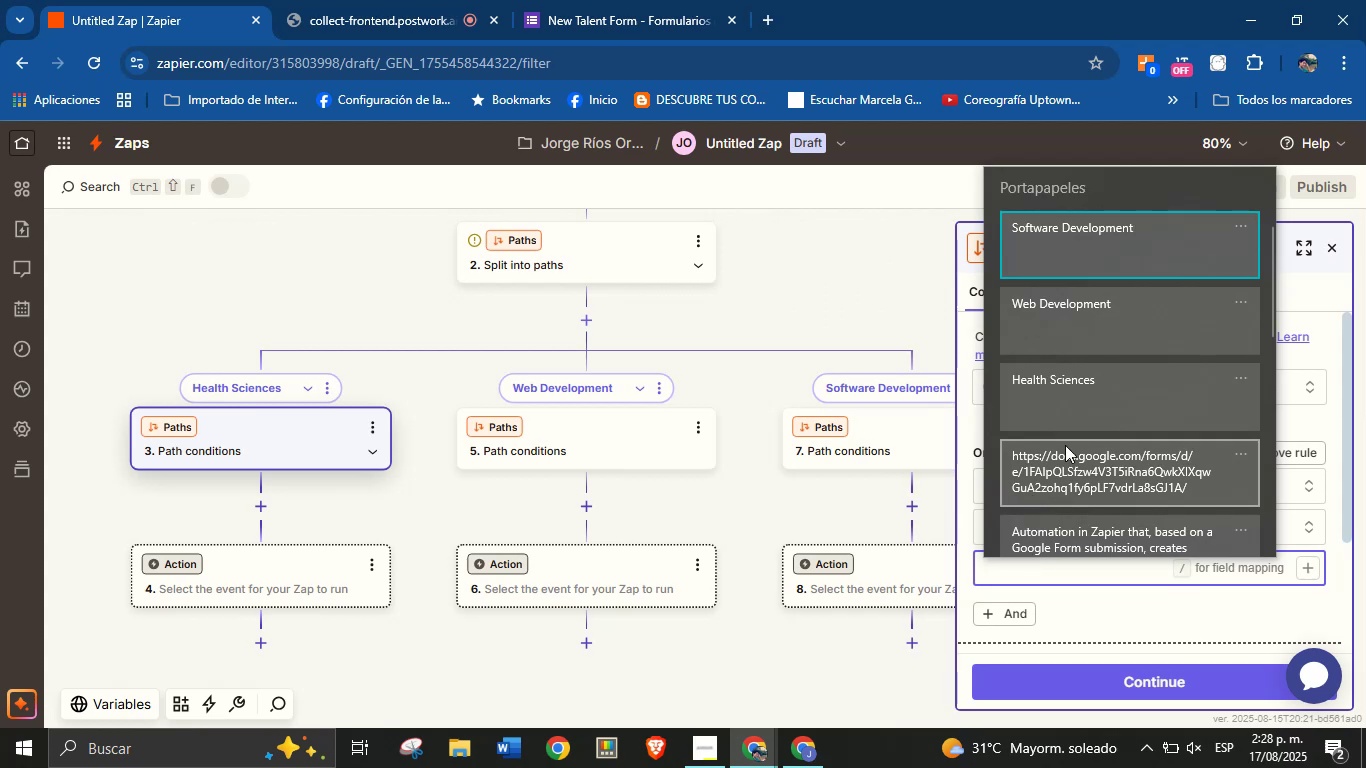 
double_click([1071, 419])
 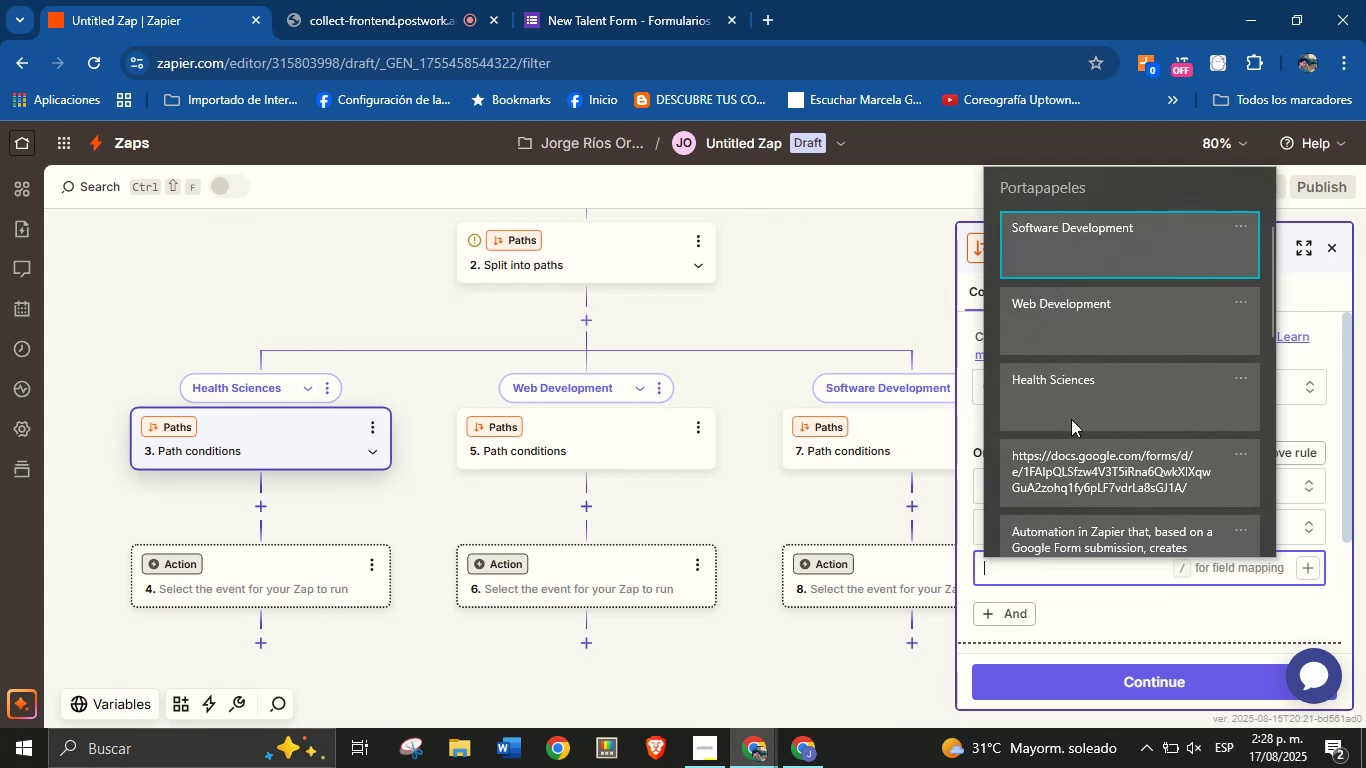 
key(Control+ControlLeft)
 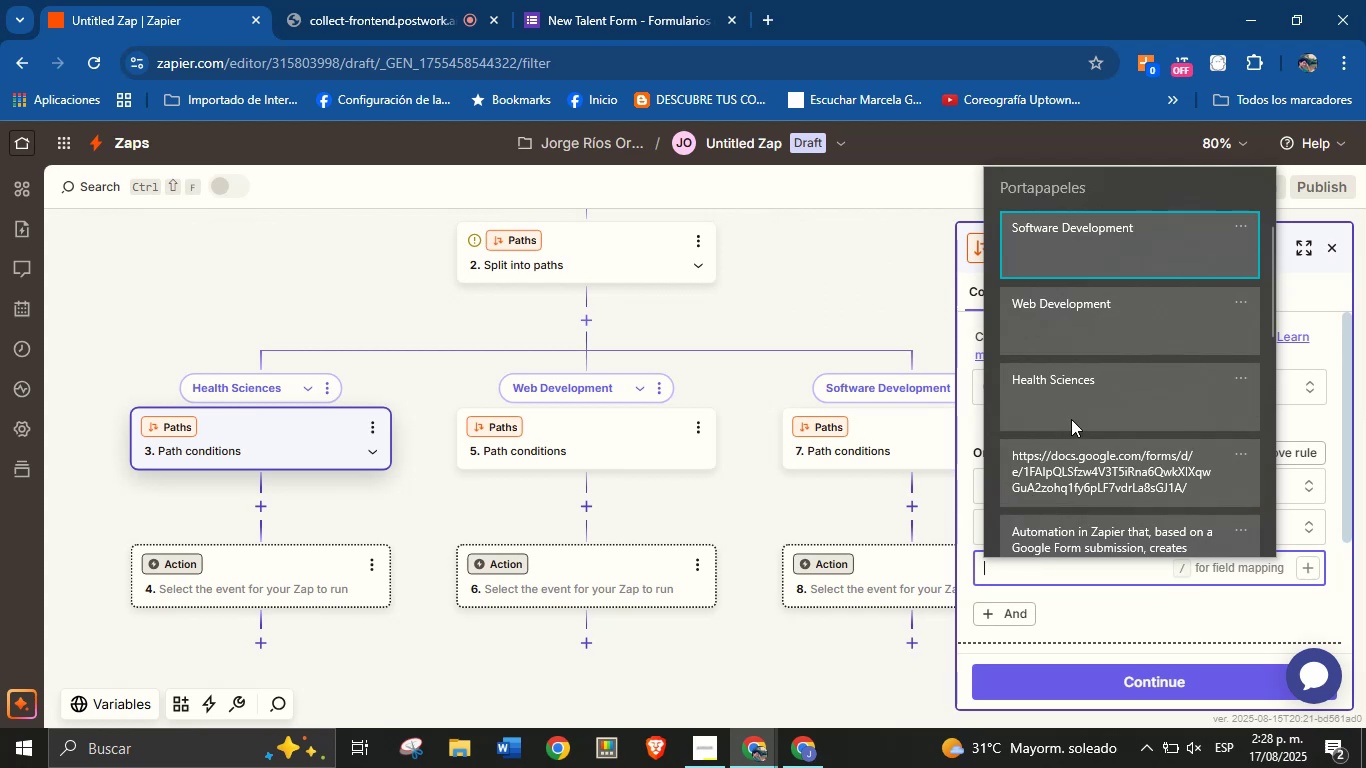 
key(Control+V)
 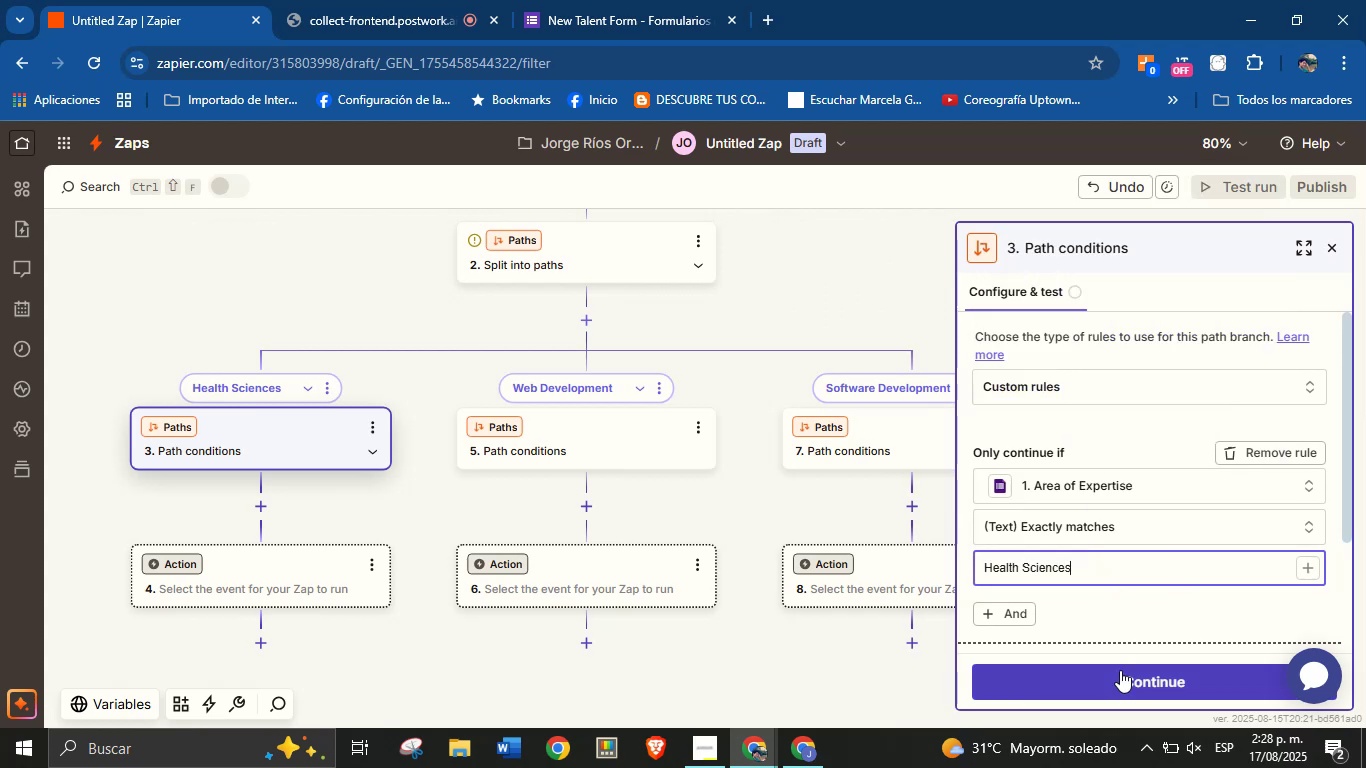 
left_click([1122, 673])
 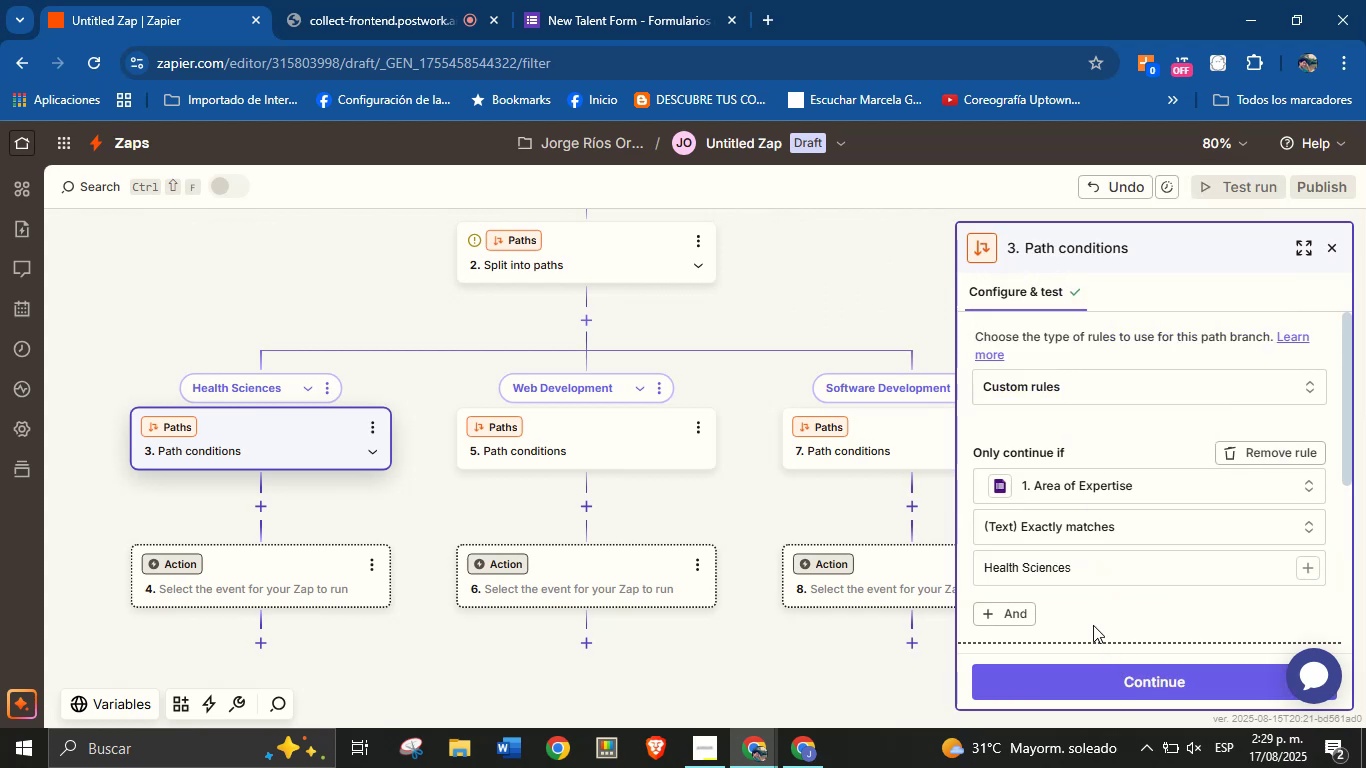 
scroll: coordinate [1047, 558], scroll_direction: down, amount: 2.0
 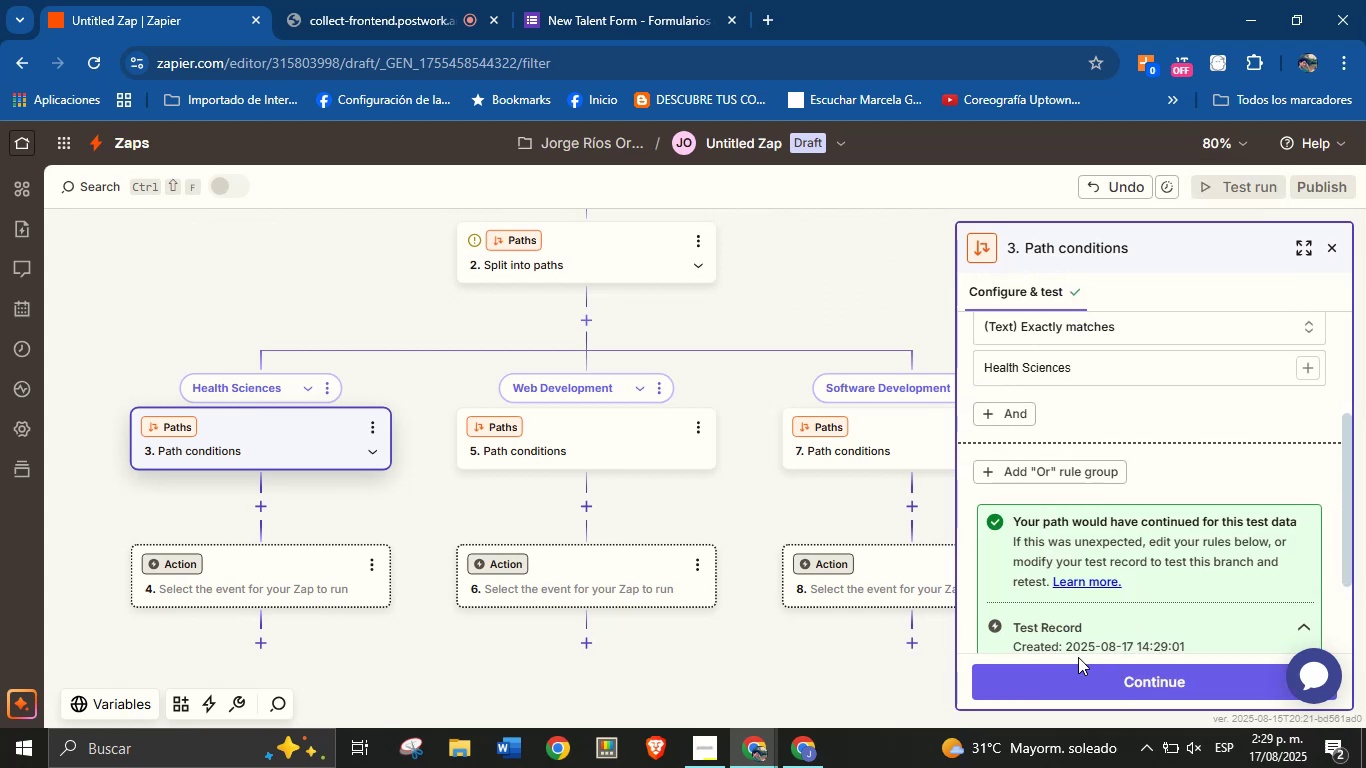 
double_click([1078, 664])
 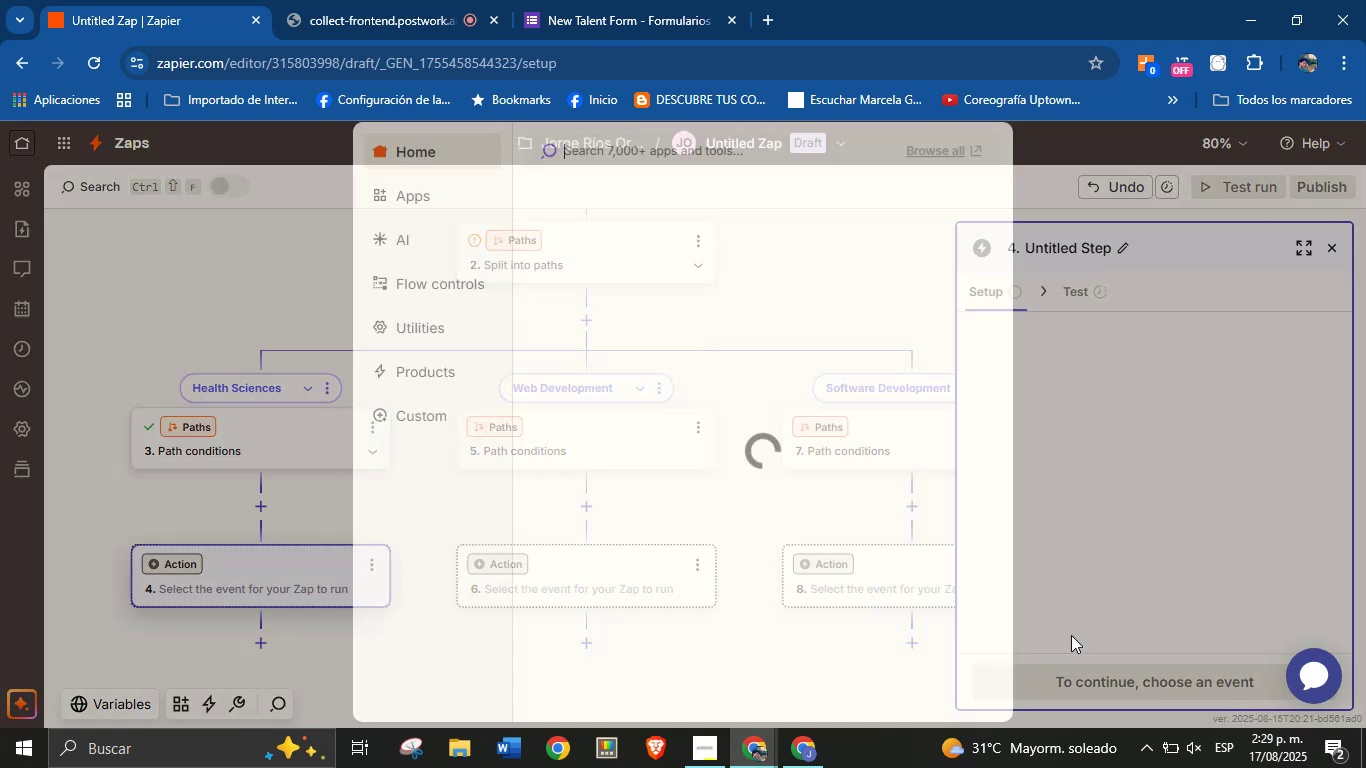 
mouse_move([981, 520])
 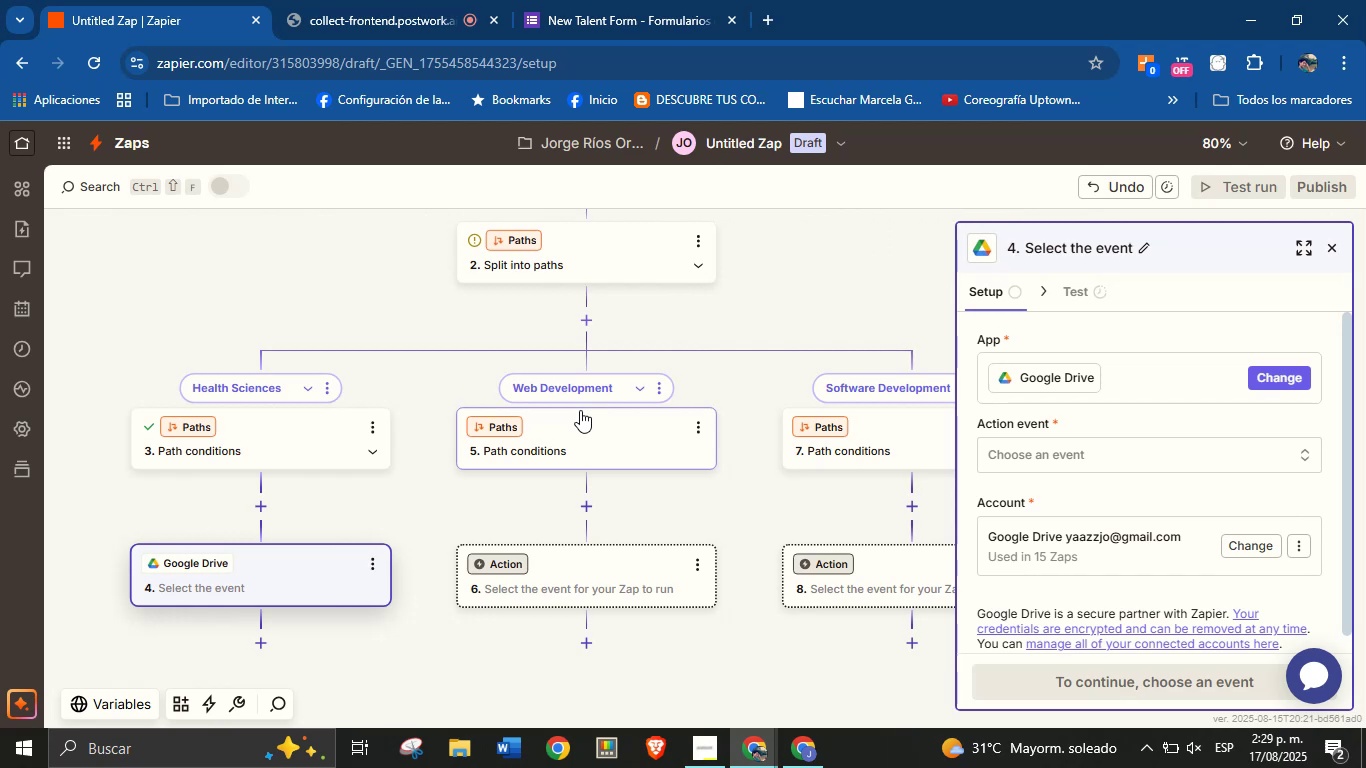 
wait(20.86)
 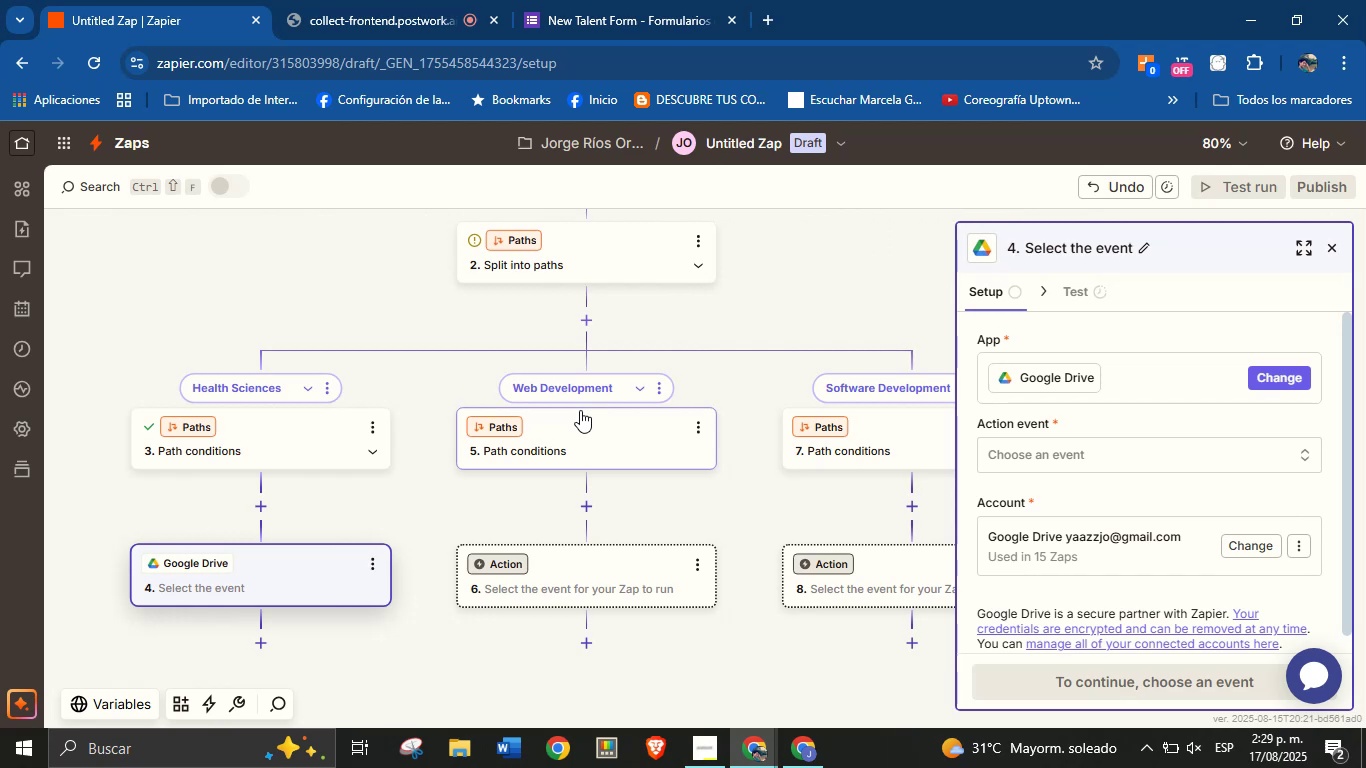 
left_click([1018, 458])
 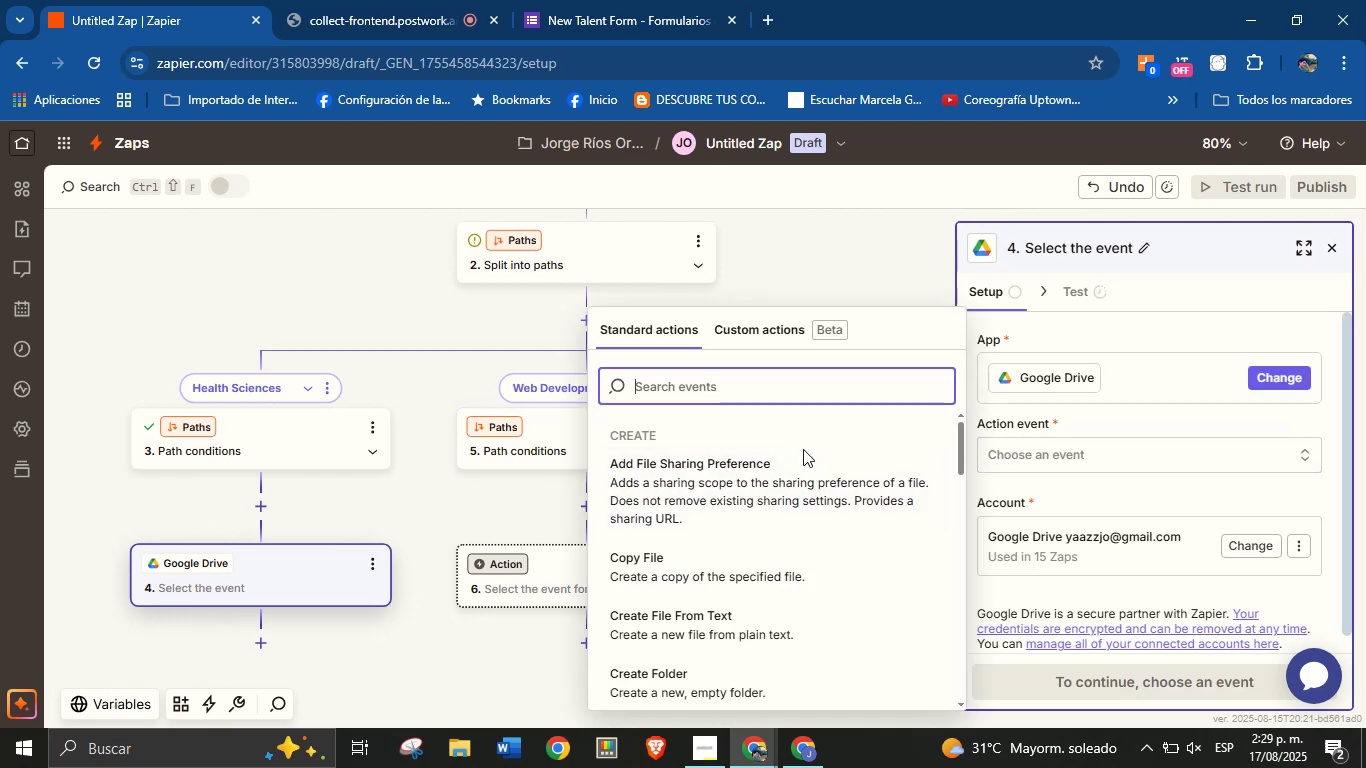 
wait(6.19)
 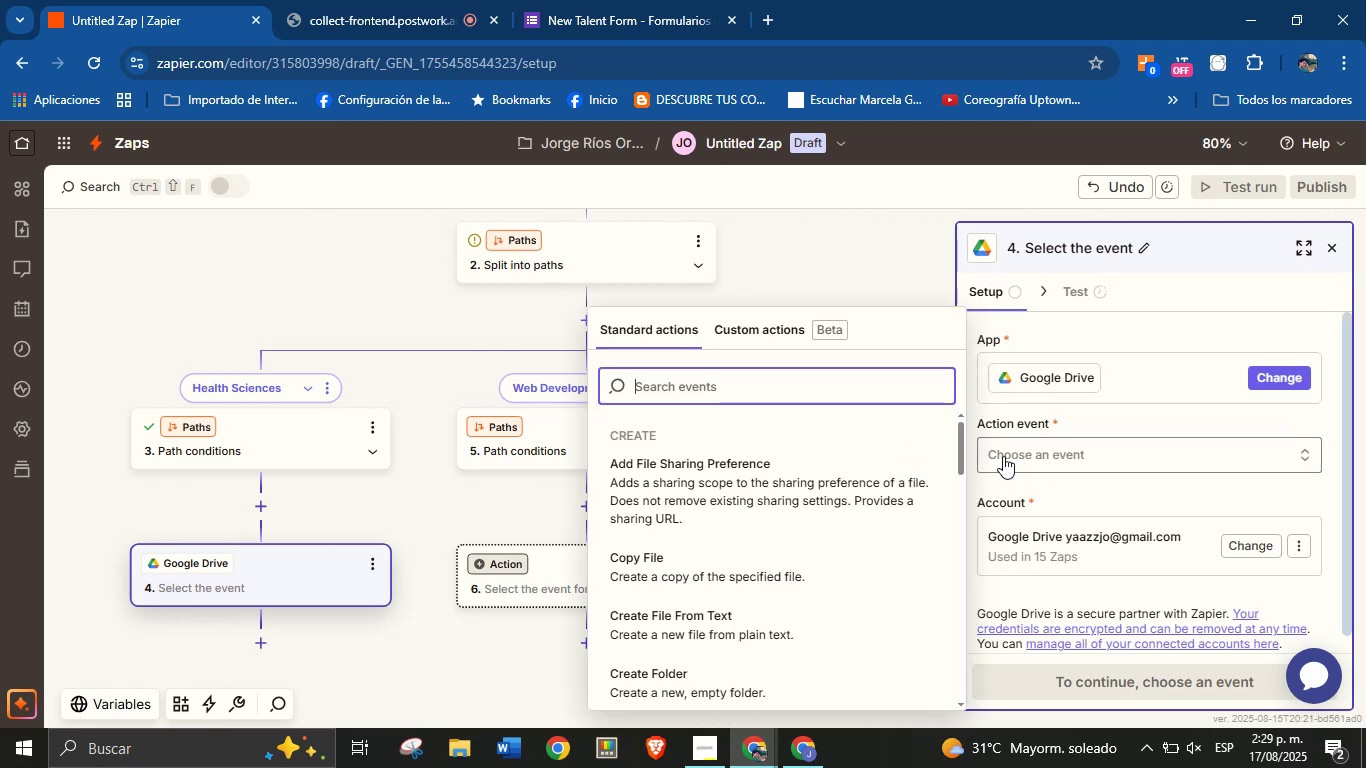 
type(folder)
 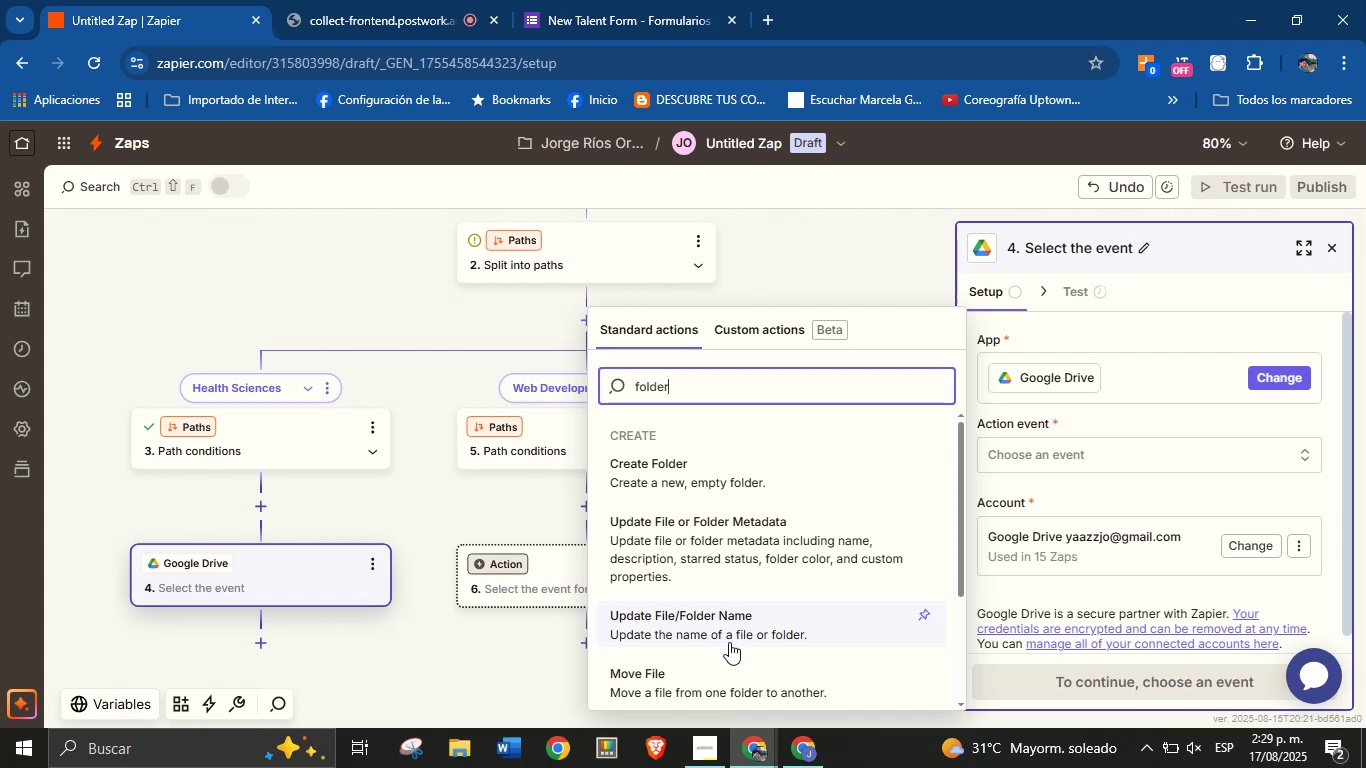 
scroll: coordinate [738, 573], scroll_direction: down, amount: 2.0
 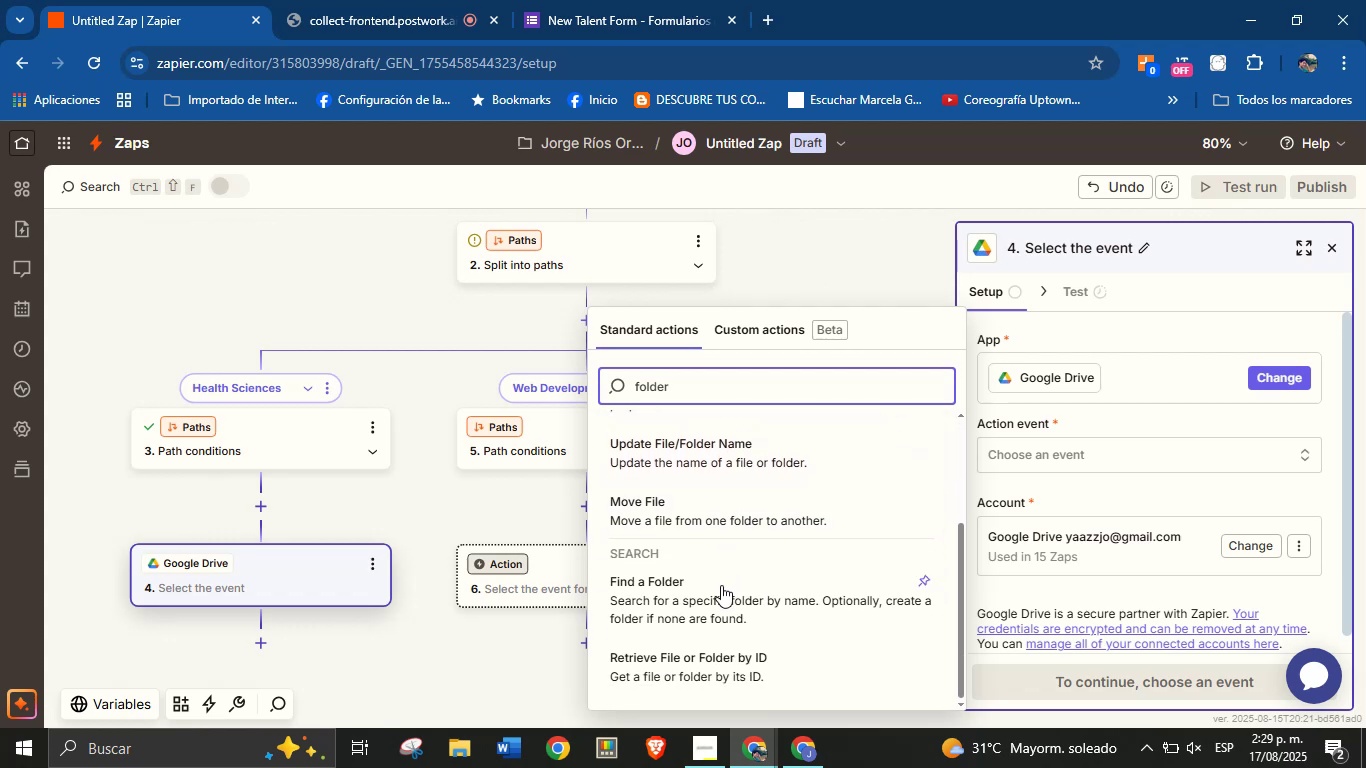 
left_click([720, 585])
 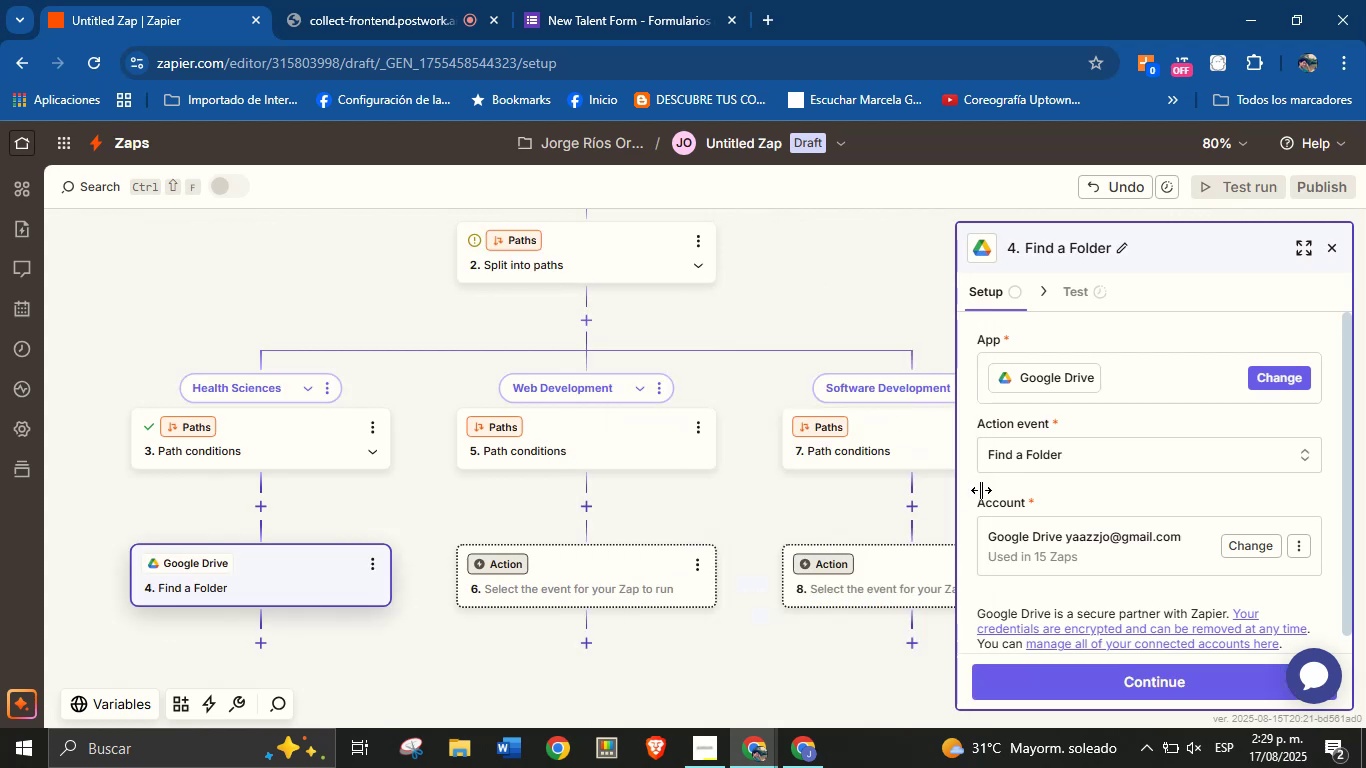 
scroll: coordinate [1061, 556], scroll_direction: down, amount: 2.0
 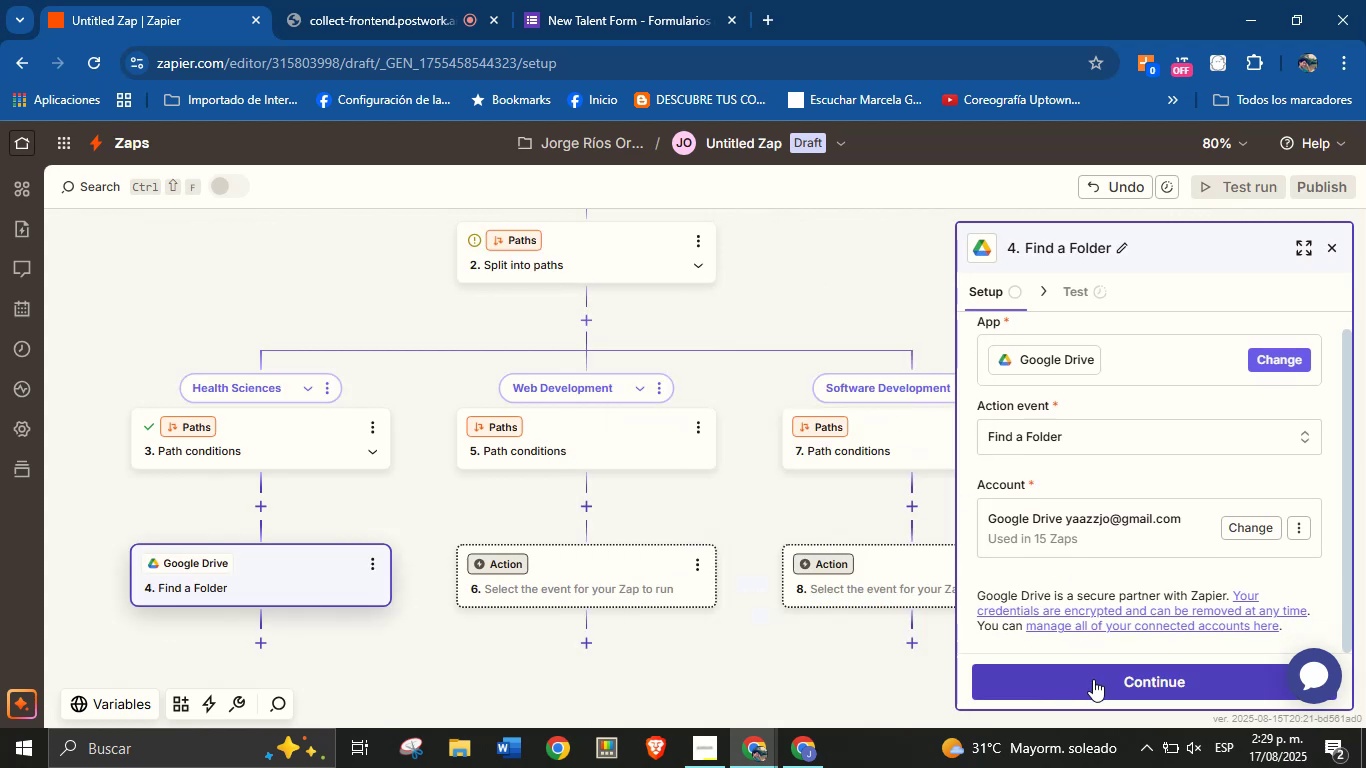 
left_click([1096, 686])
 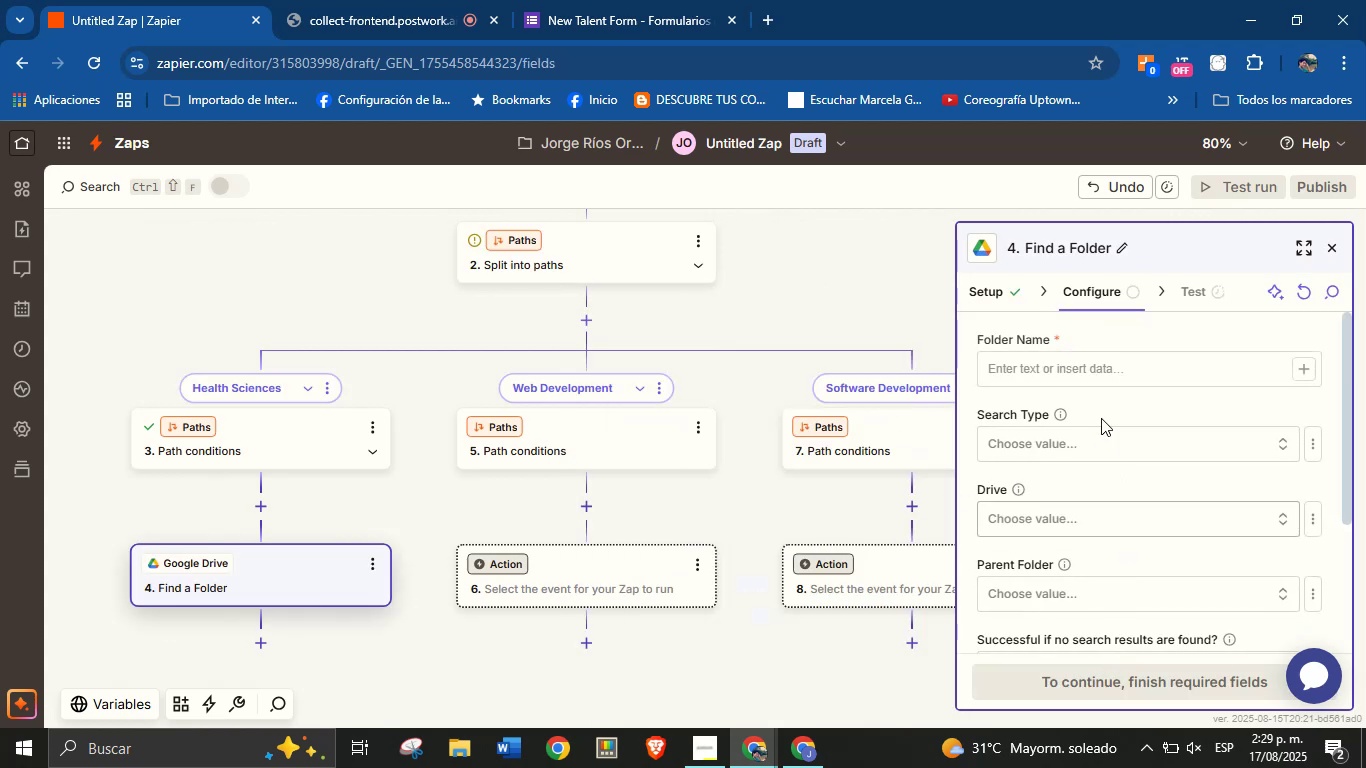 
left_click([1113, 372])
 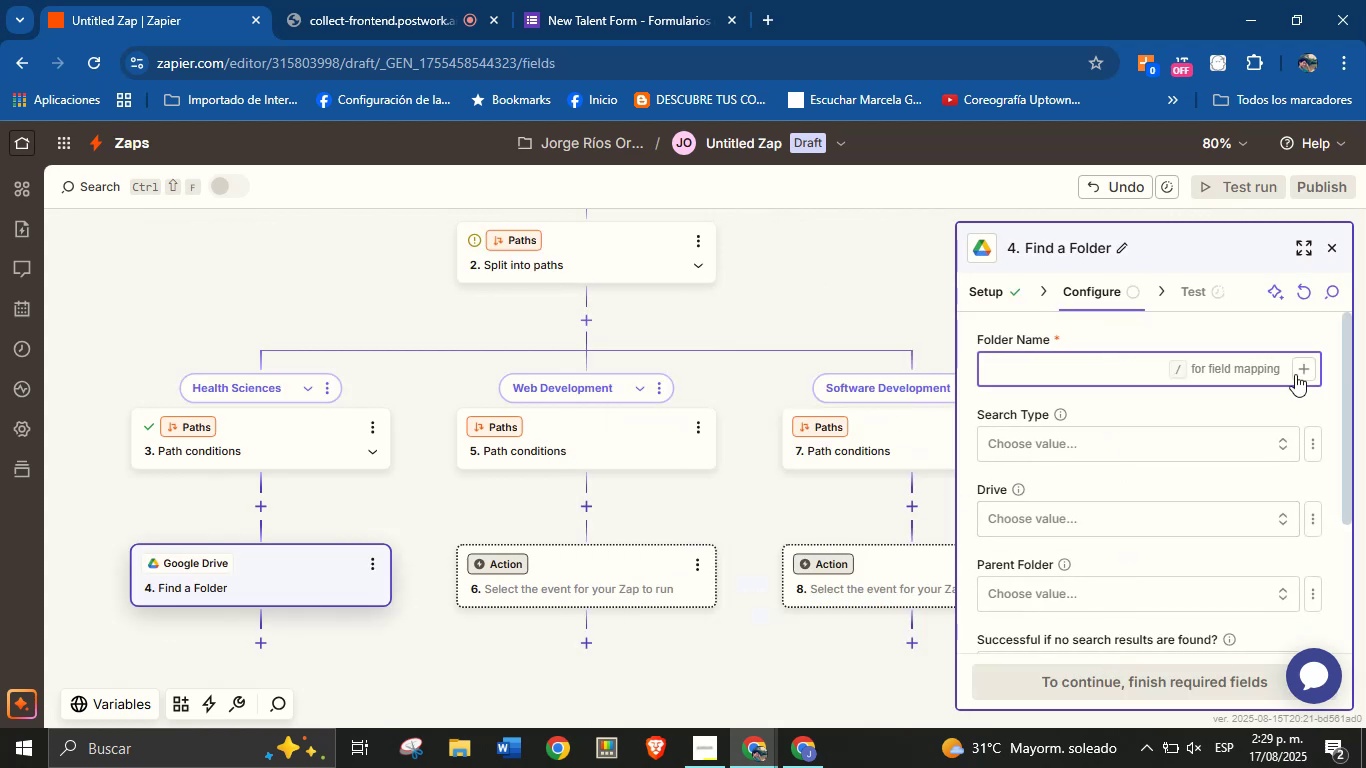 
left_click([1300, 371])
 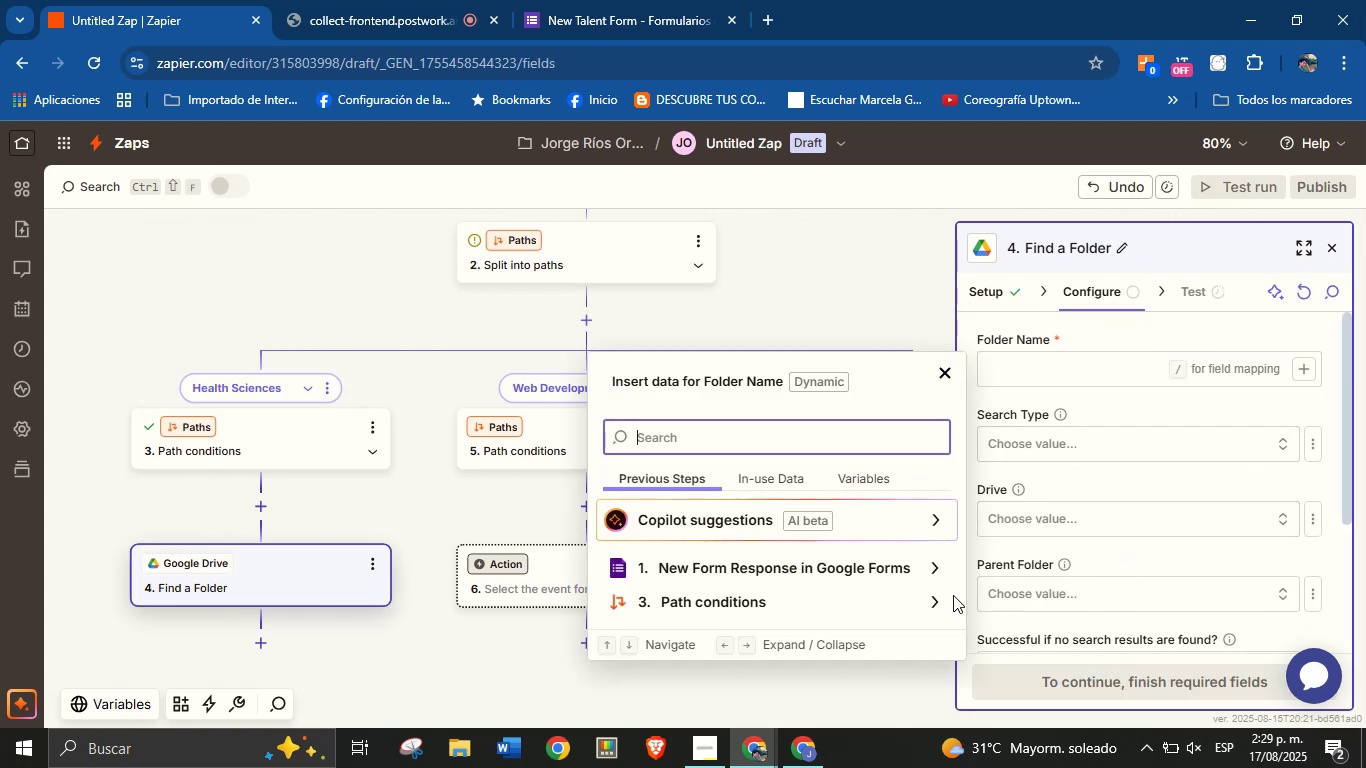 
left_click([932, 571])
 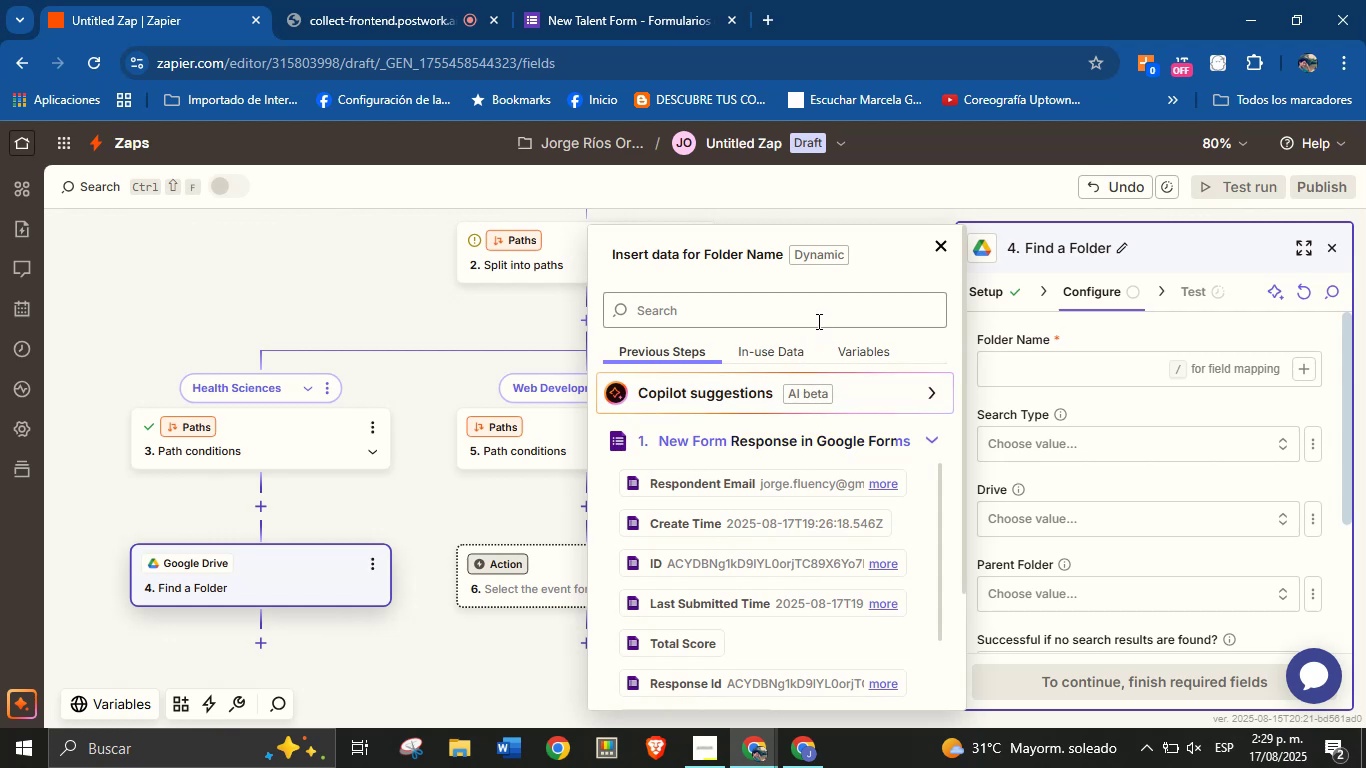 
type(nam)
 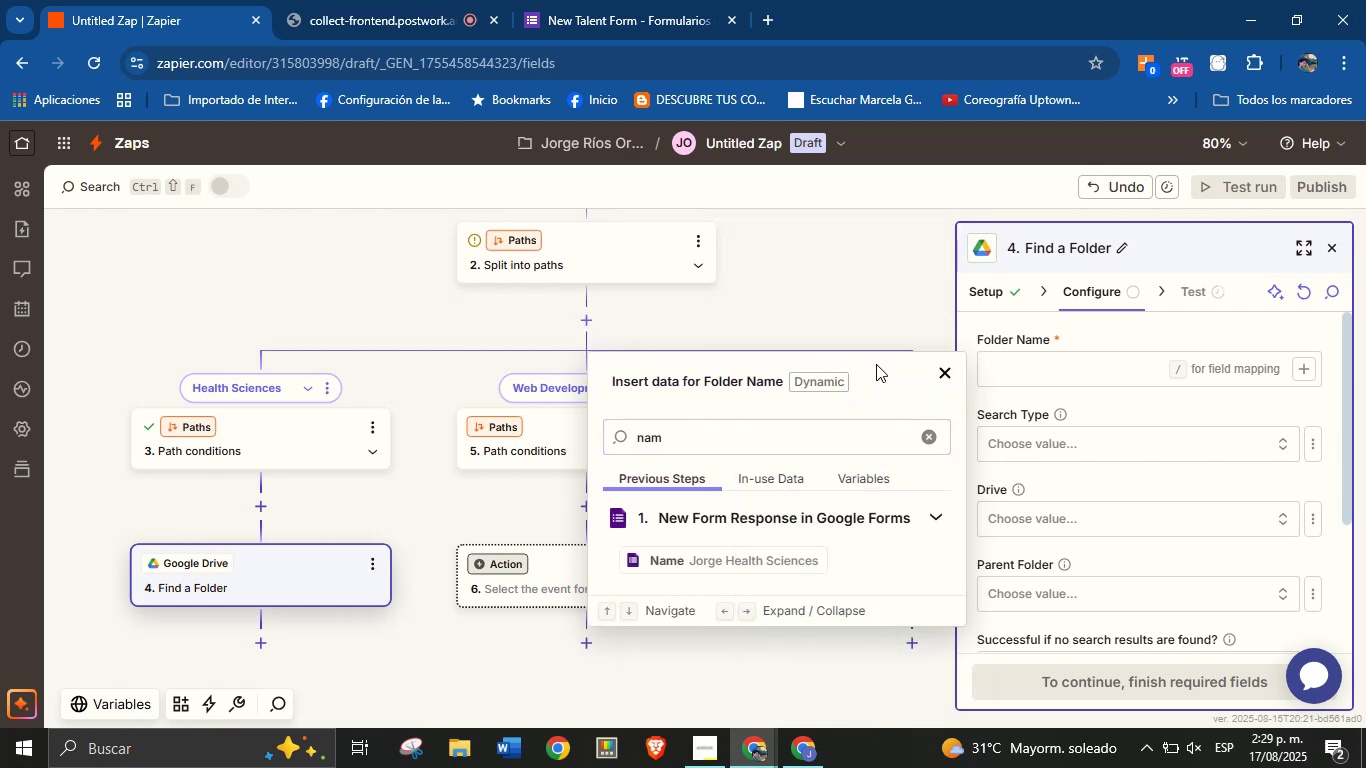 
left_click([782, 556])
 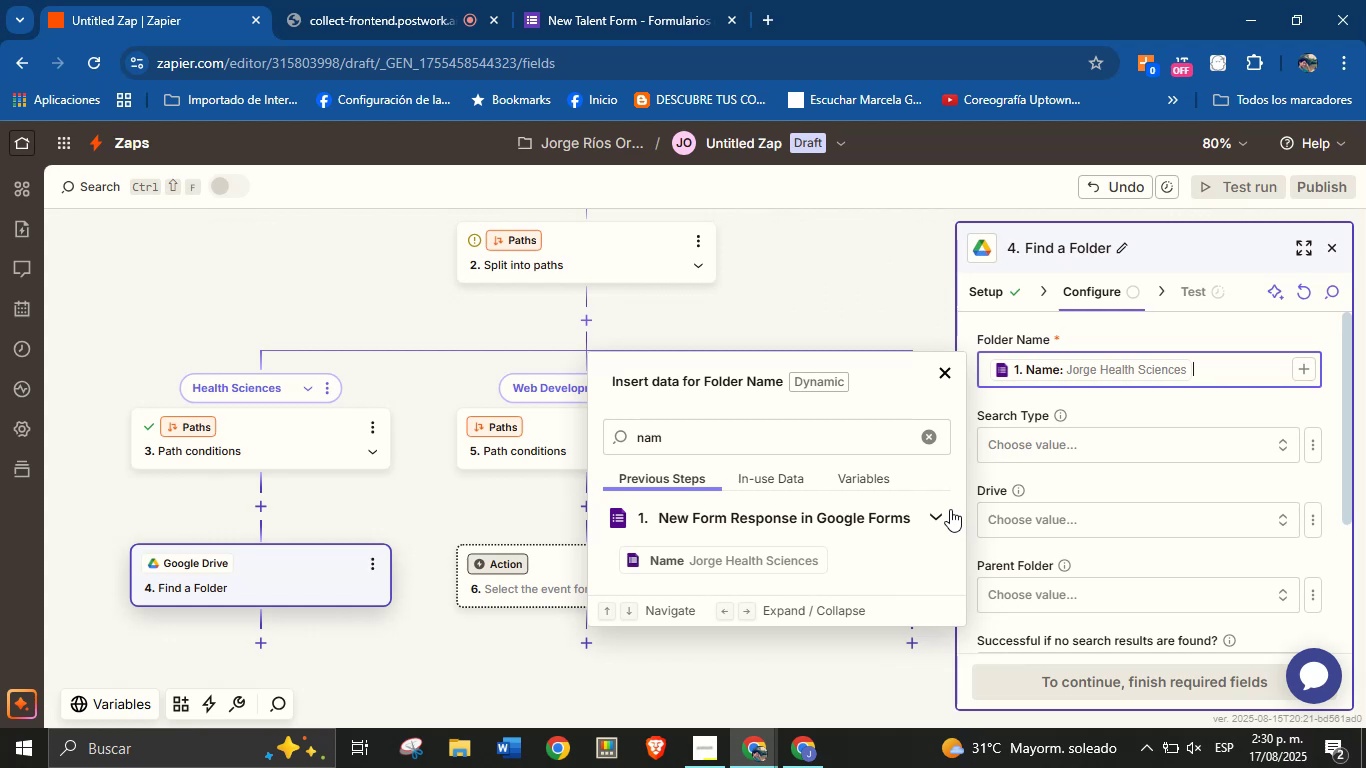 
wait(14.85)
 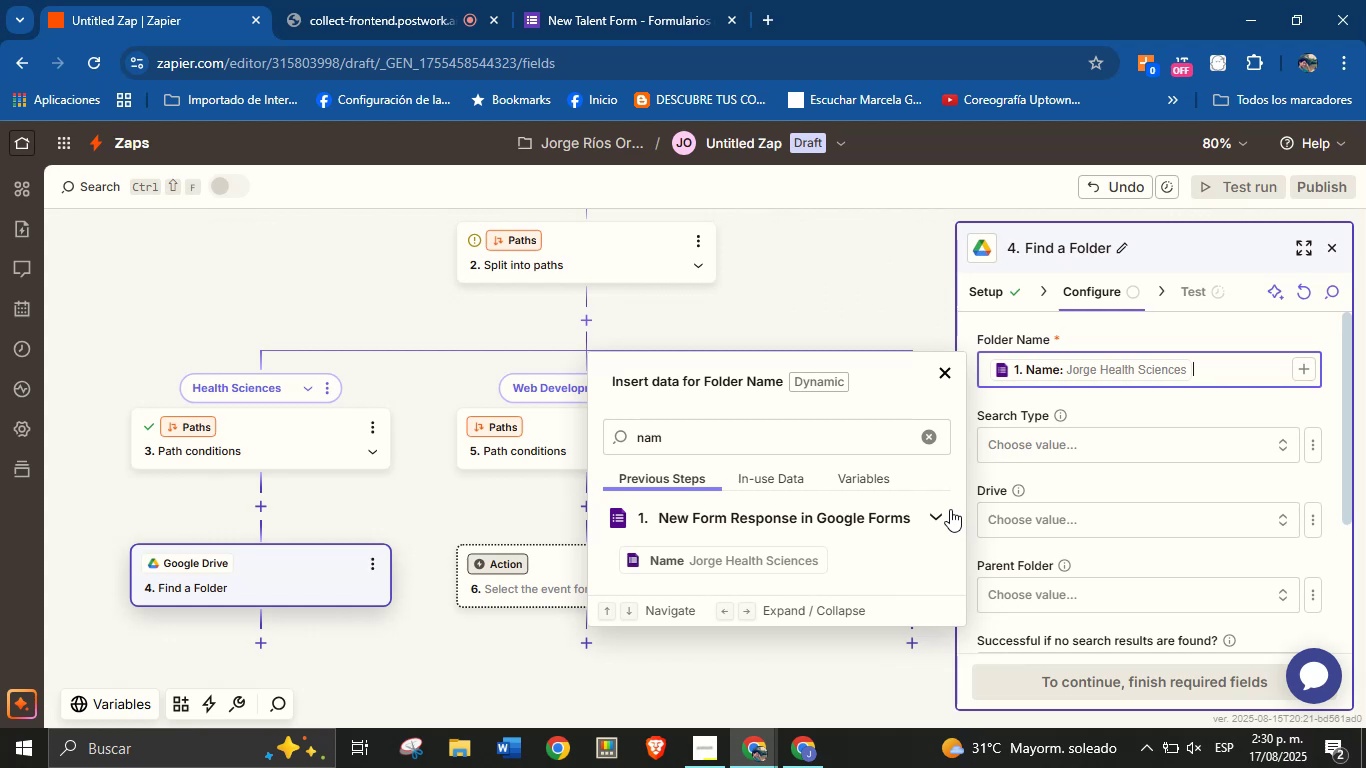 
left_click([1128, 470])
 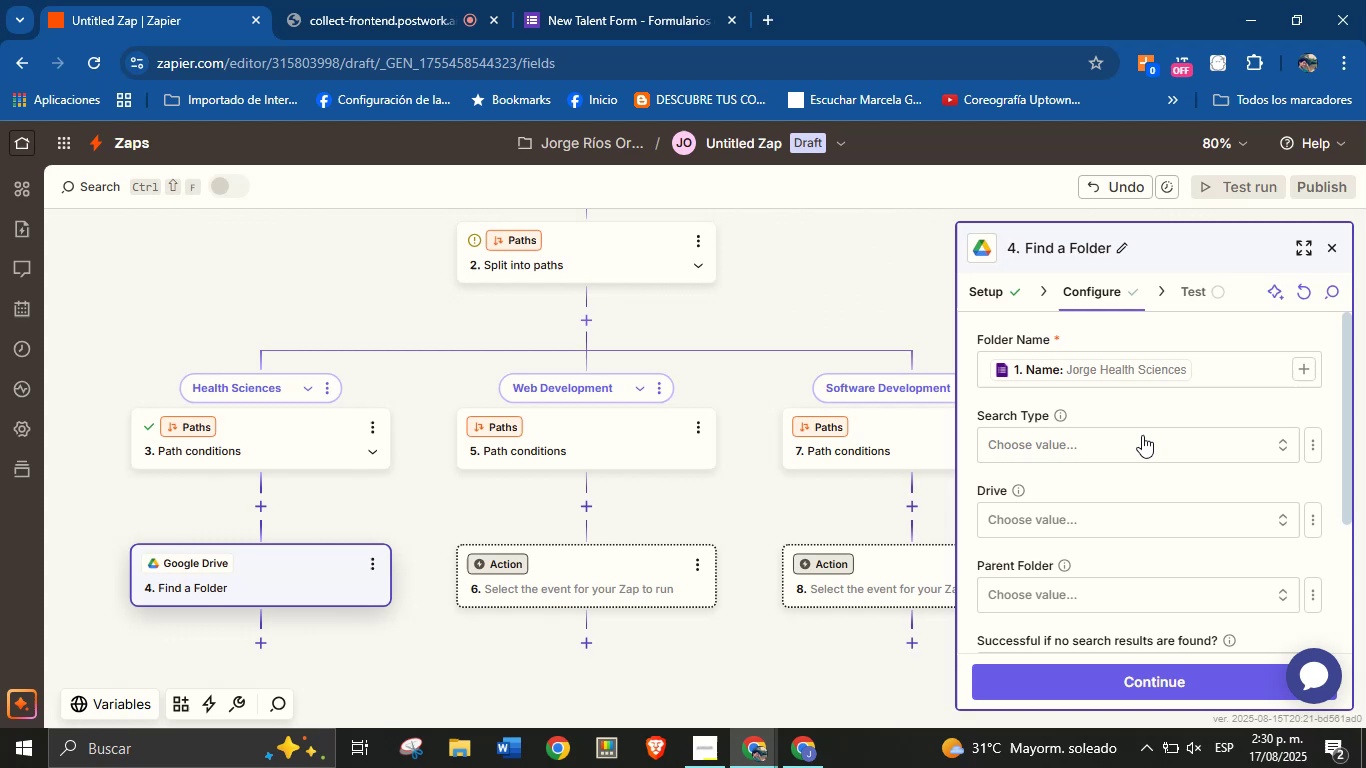 
scroll: coordinate [1155, 415], scroll_direction: down, amount: 1.0
 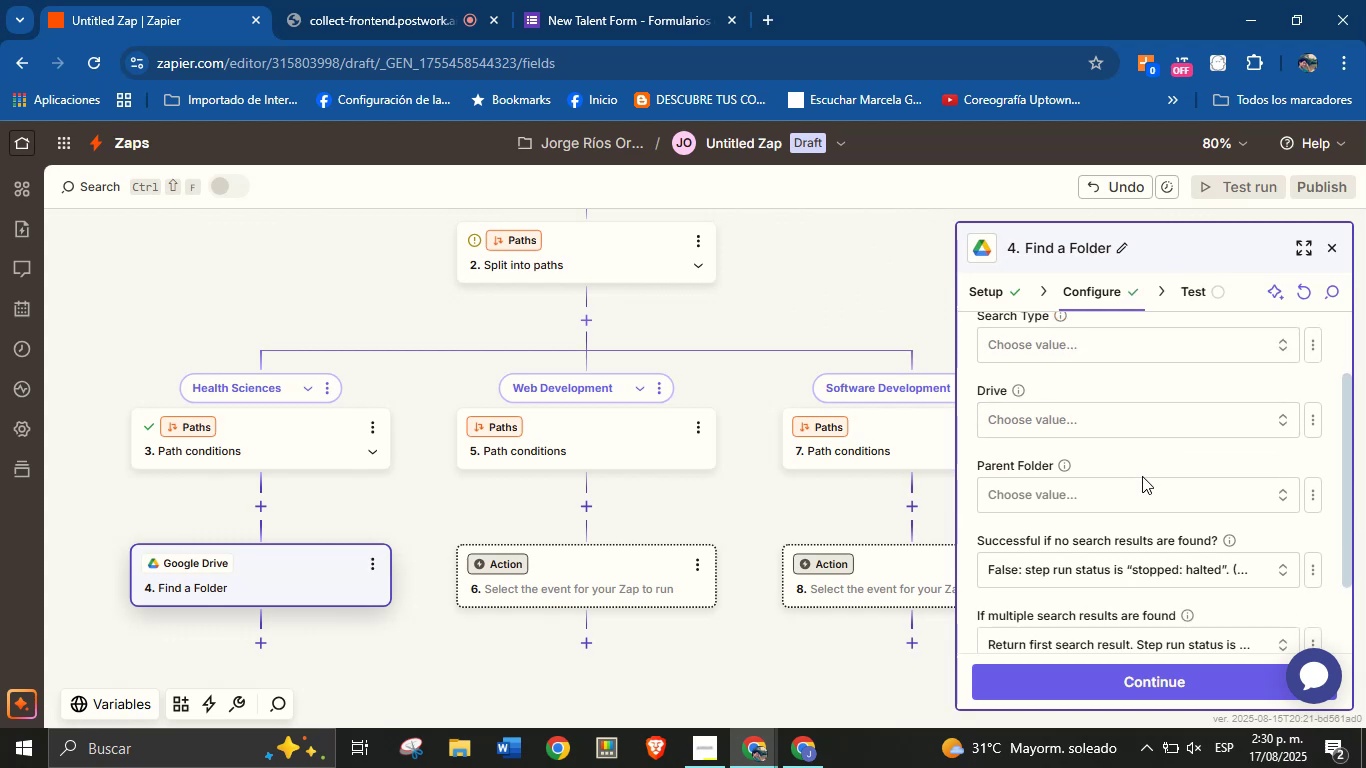 
left_click([1136, 496])
 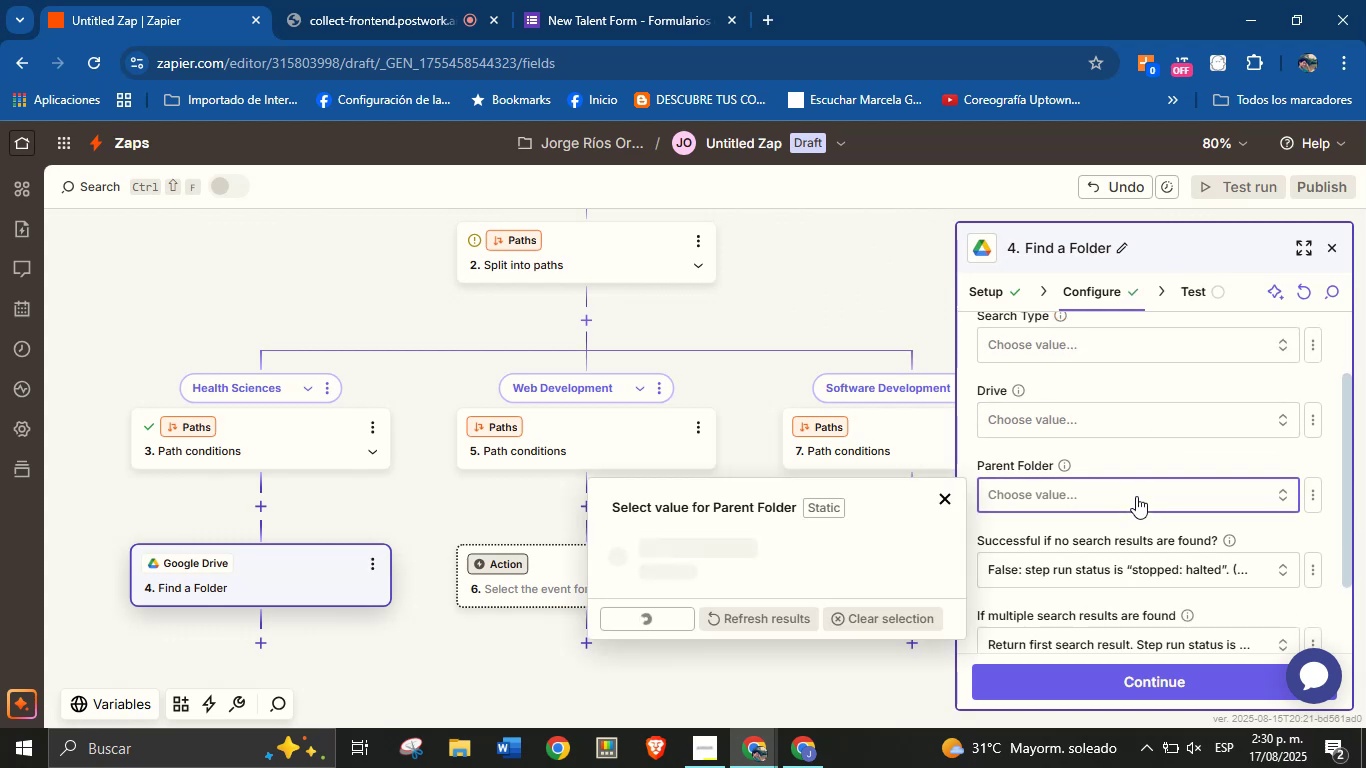 
mouse_move([1111, 485])
 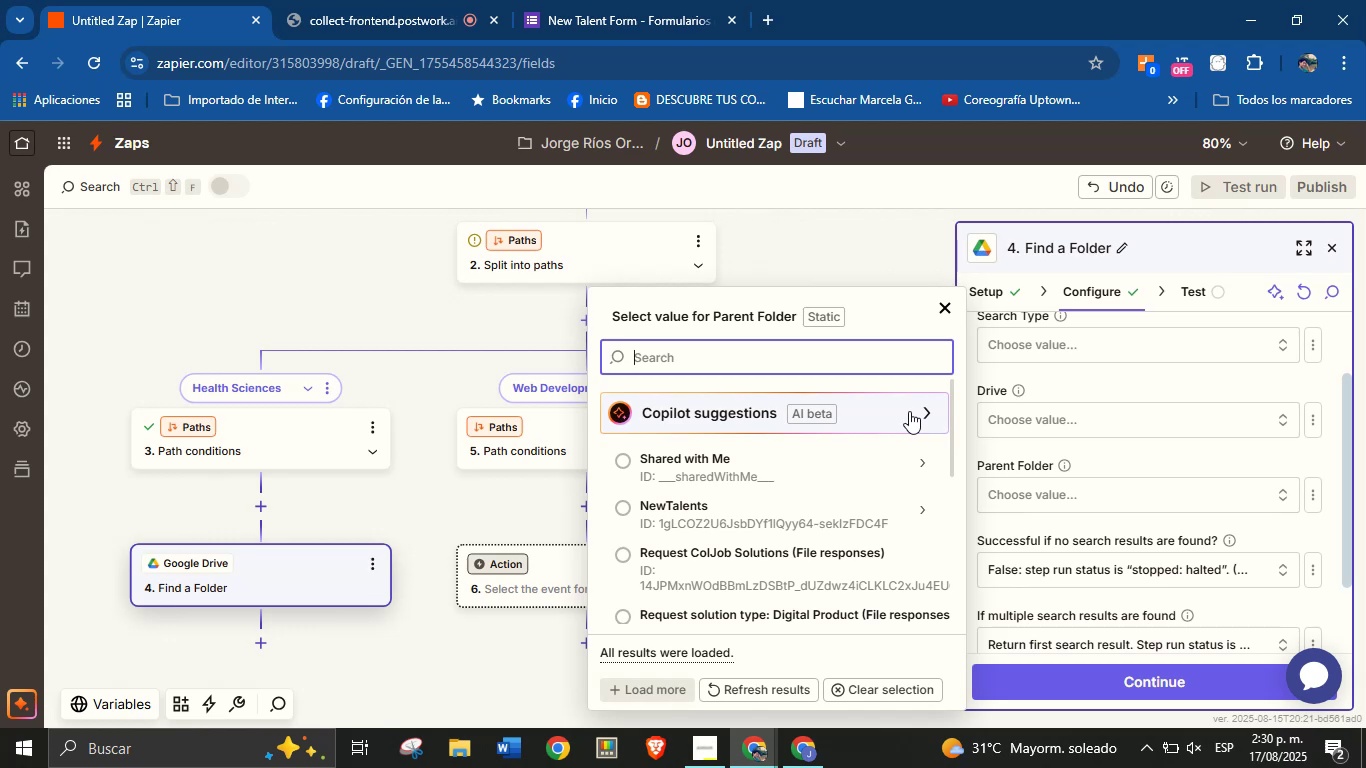 
wait(9.55)
 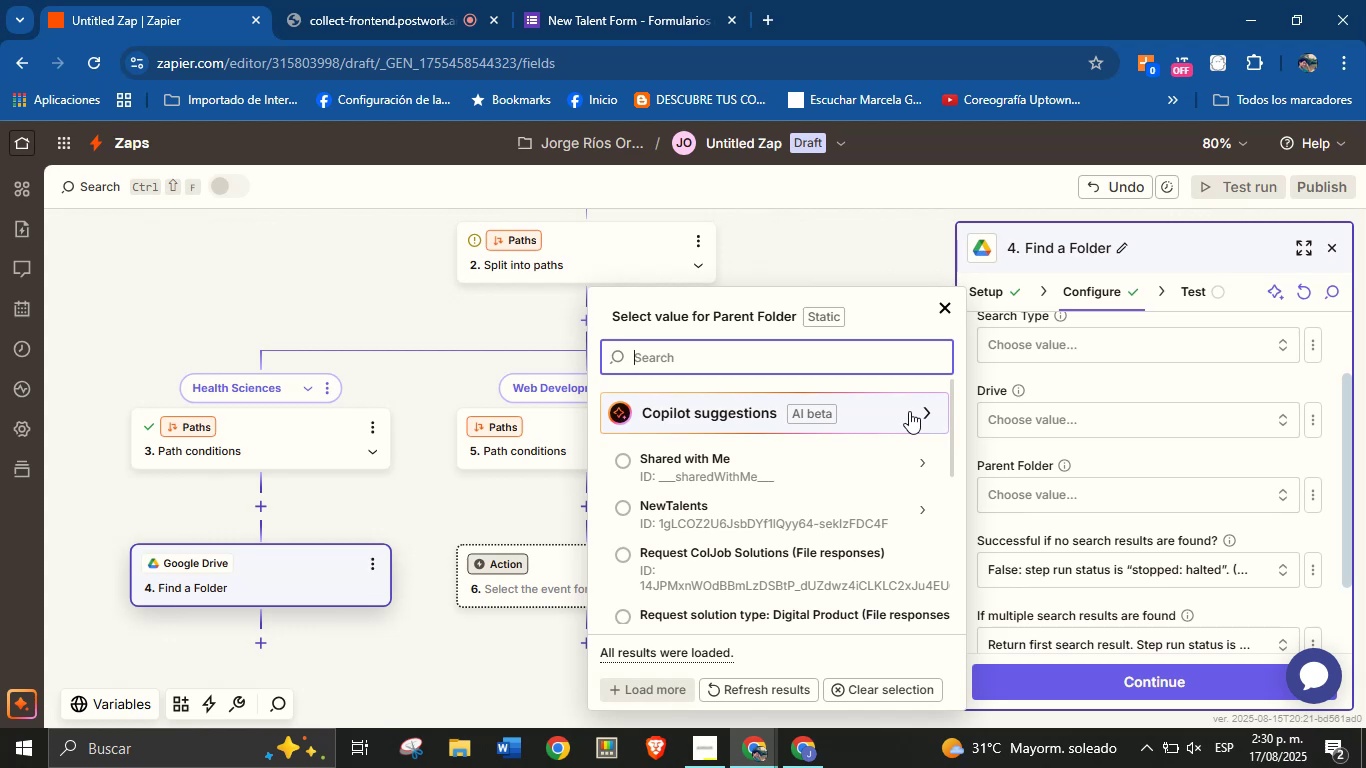 
scroll: coordinate [803, 518], scroll_direction: down, amount: 5.0
 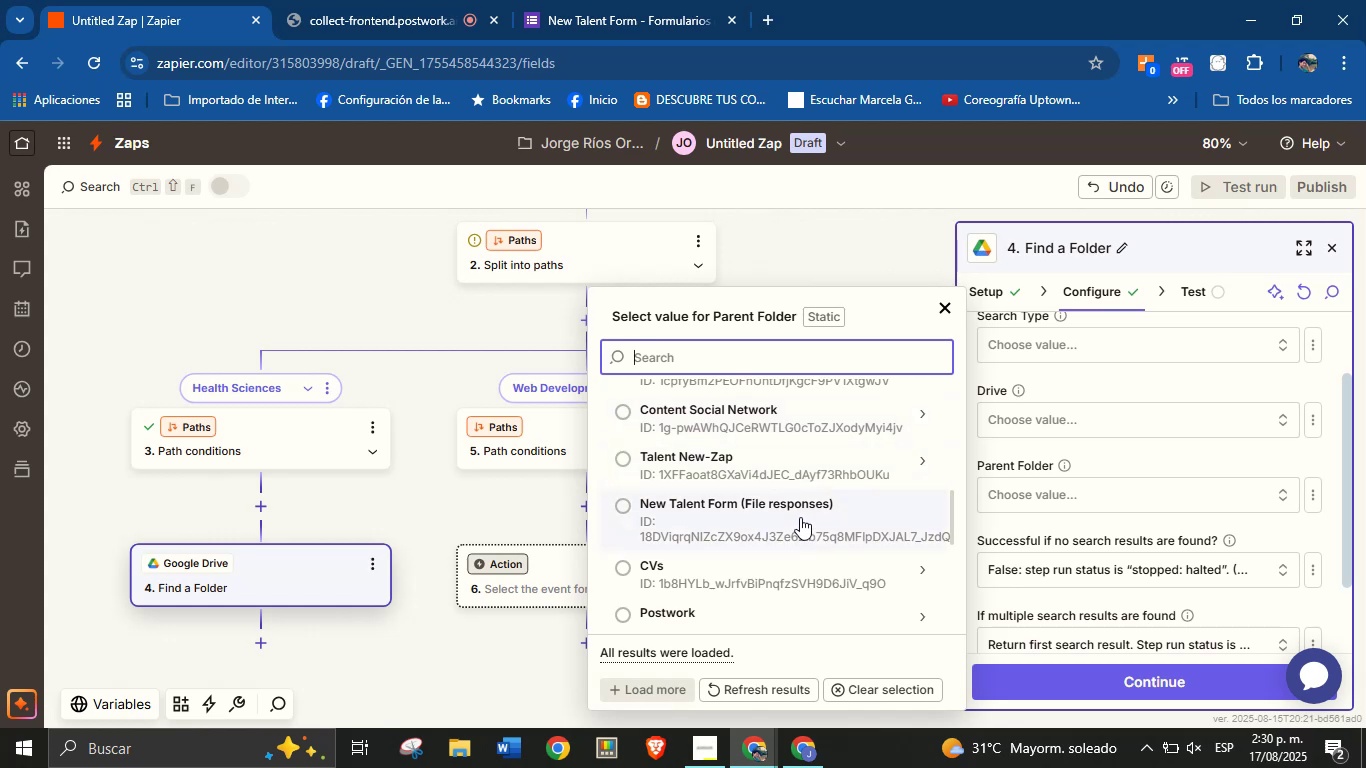 
scroll: coordinate [800, 517], scroll_direction: down, amount: 1.0
 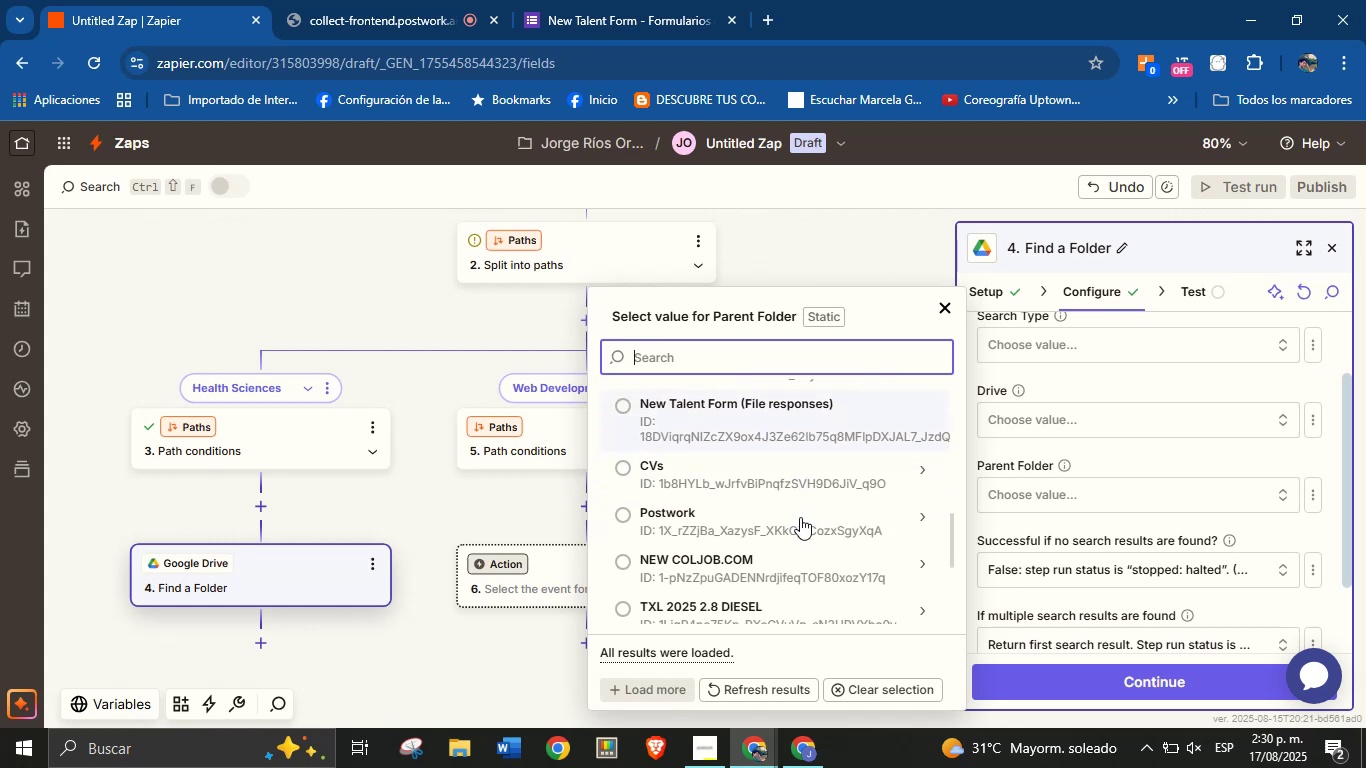 
scroll: coordinate [800, 517], scroll_direction: up, amount: 8.0
 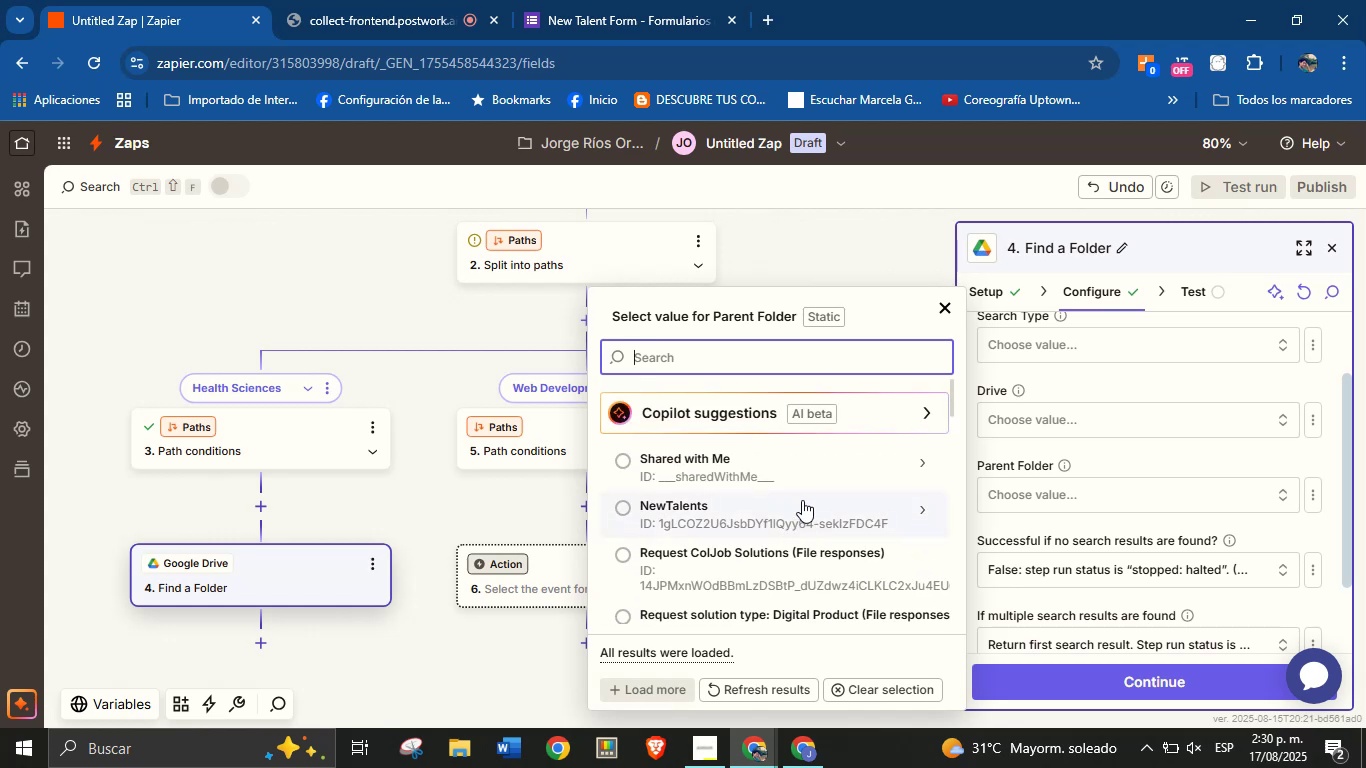 
left_click([807, 501])
 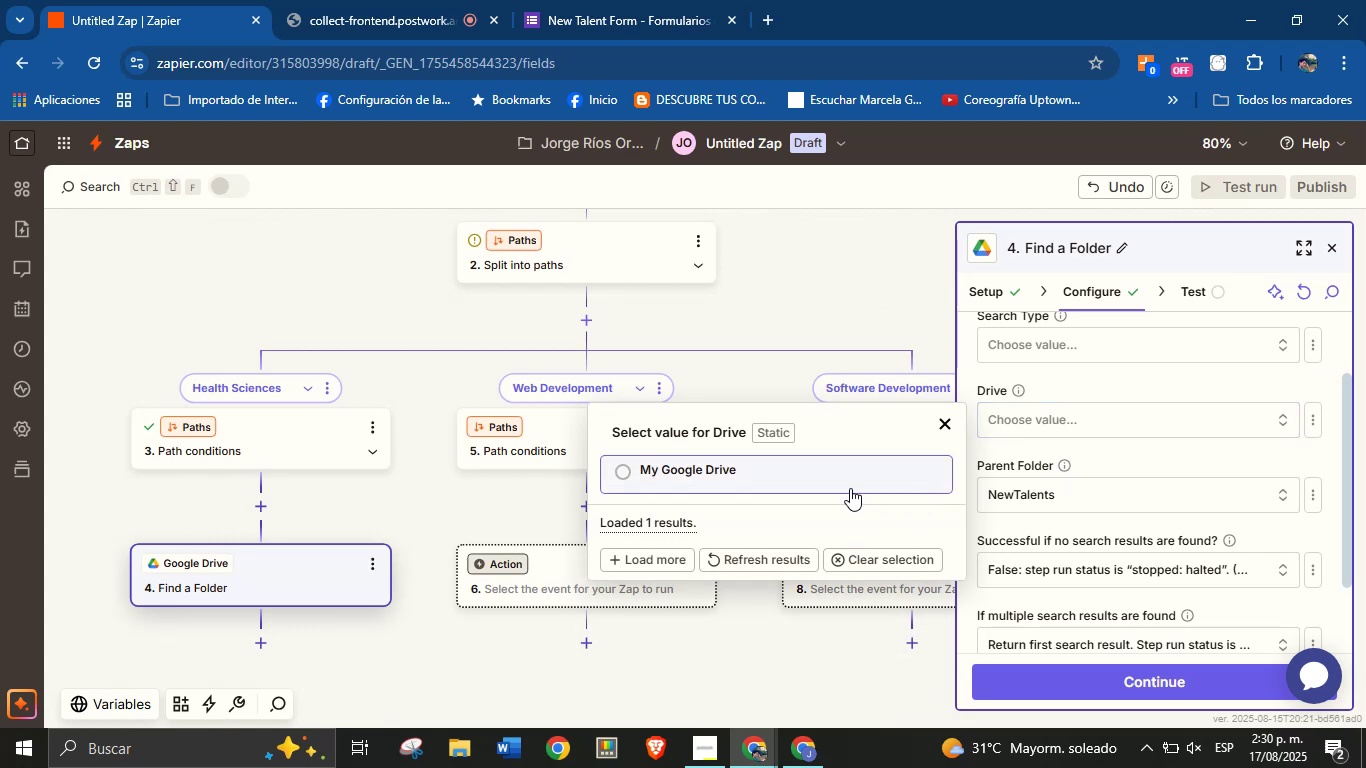 
scroll: coordinate [1103, 445], scroll_direction: up, amount: 1.0
 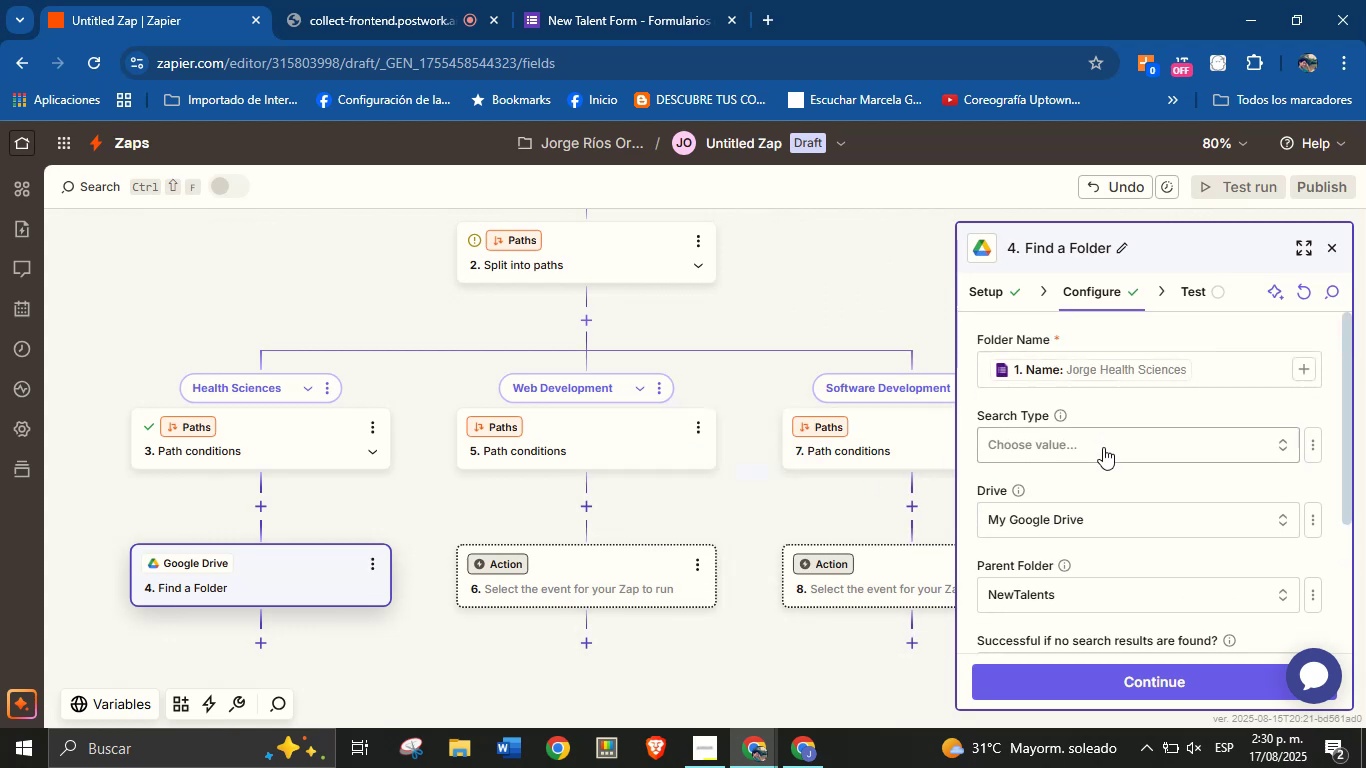 
scroll: coordinate [1103, 447], scroll_direction: down, amount: 1.0
 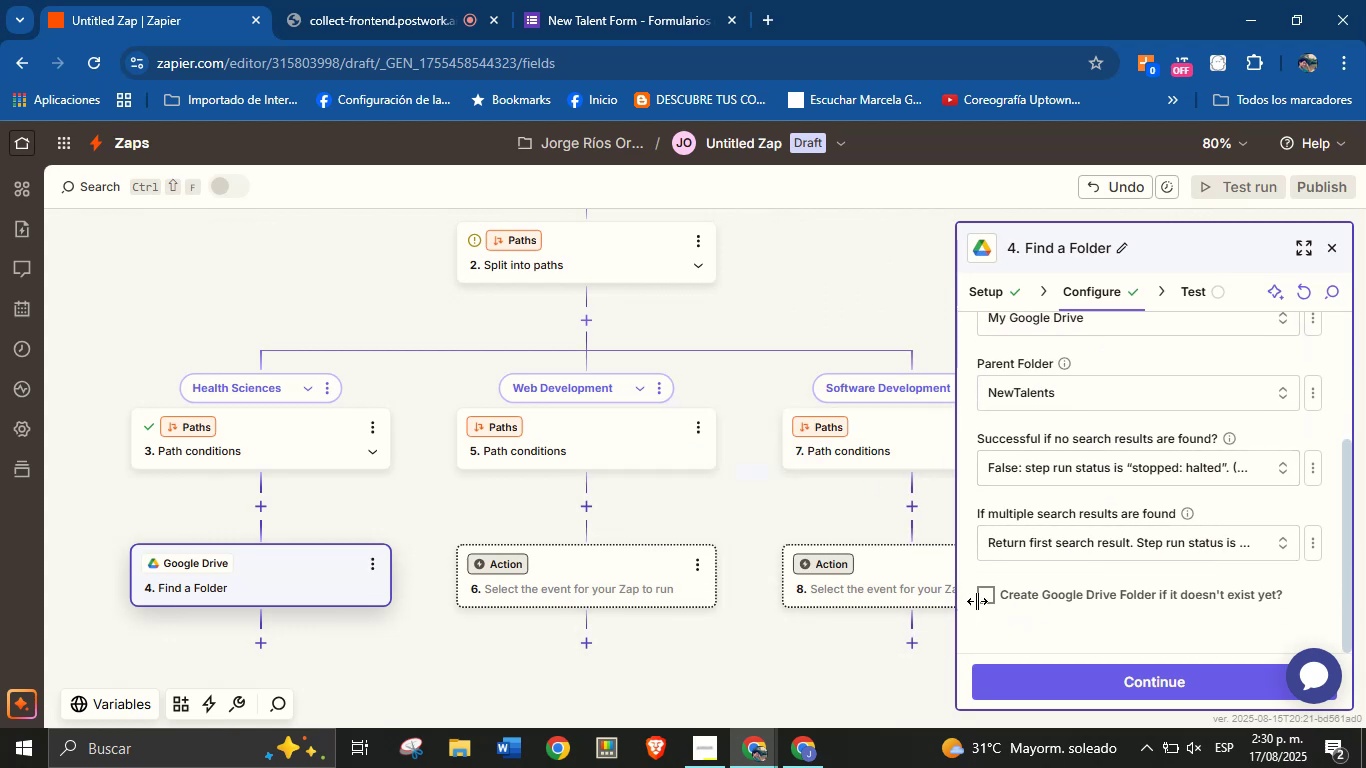 
left_click([983, 600])
 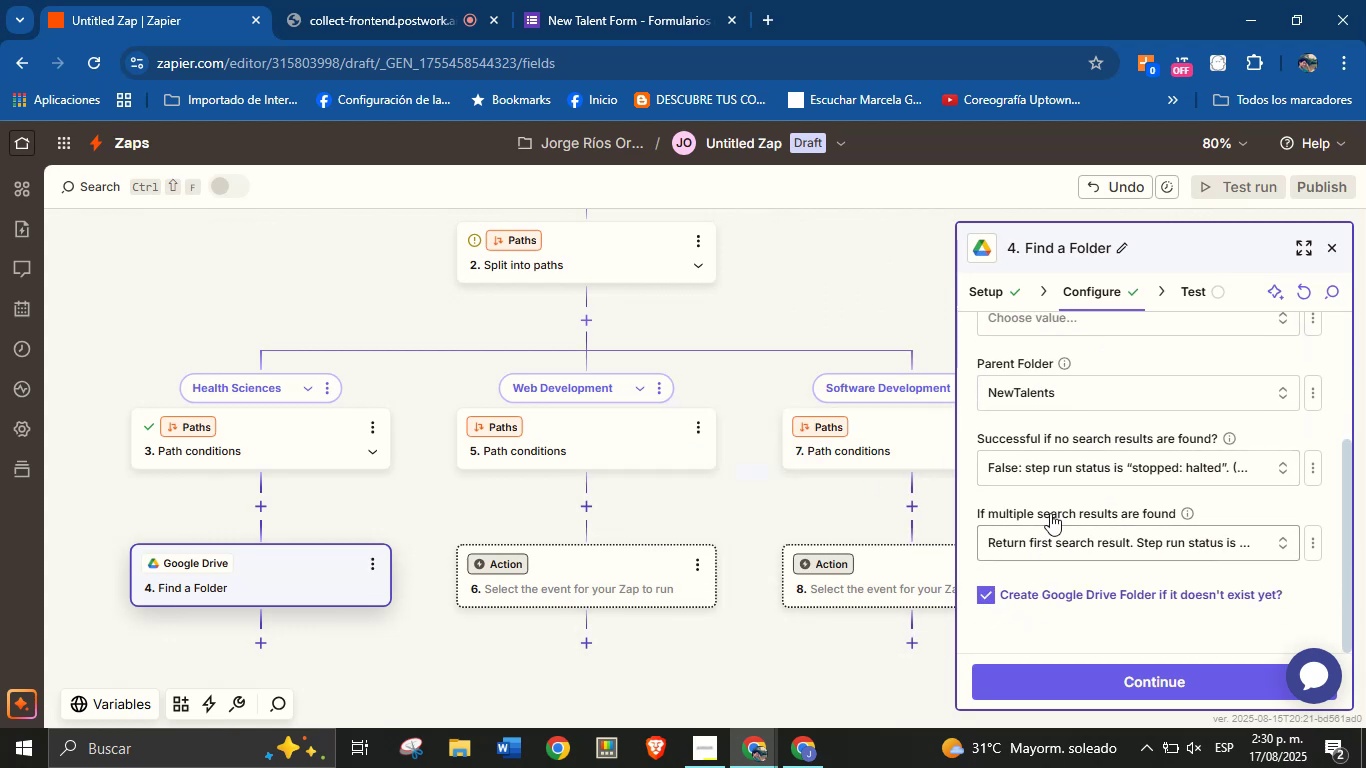 
scroll: coordinate [1054, 511], scroll_direction: down, amount: 4.0
 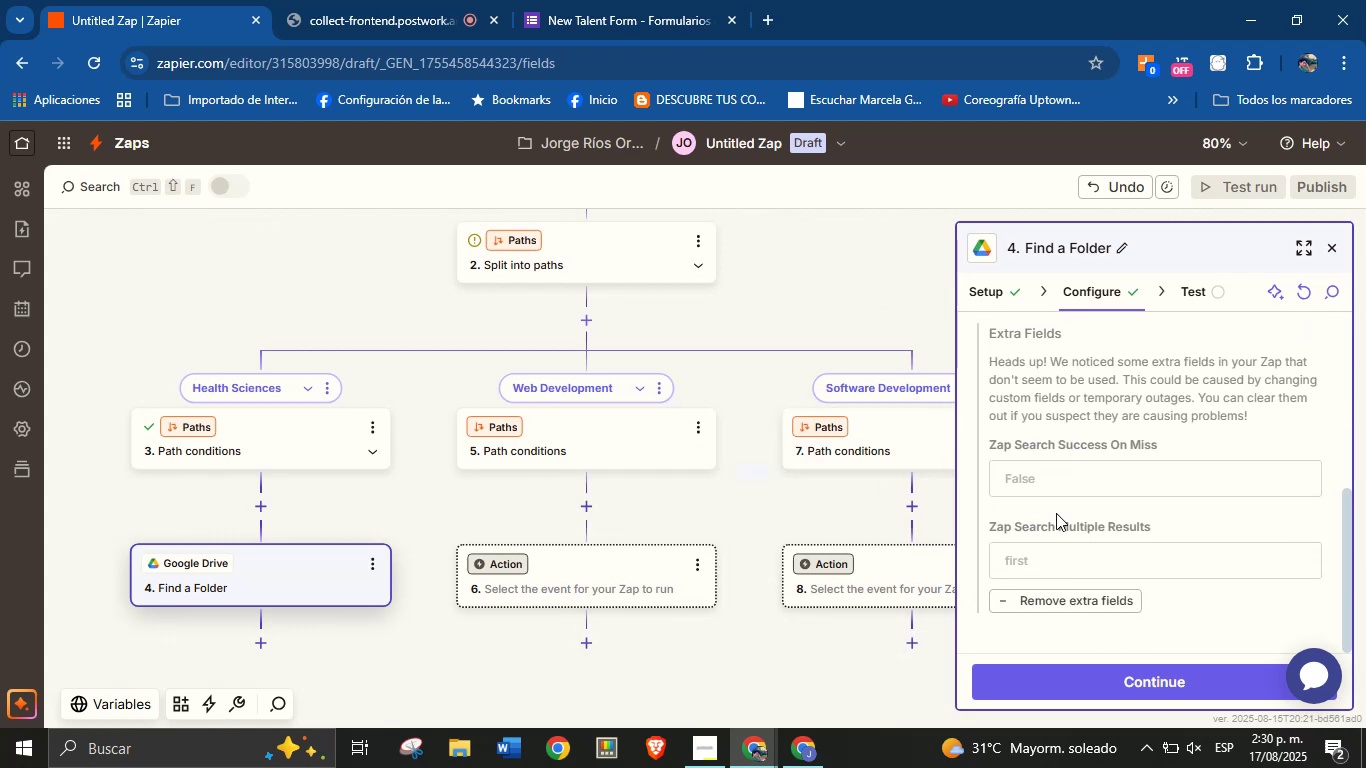 
scroll: coordinate [1060, 522], scroll_direction: up, amount: 2.0
 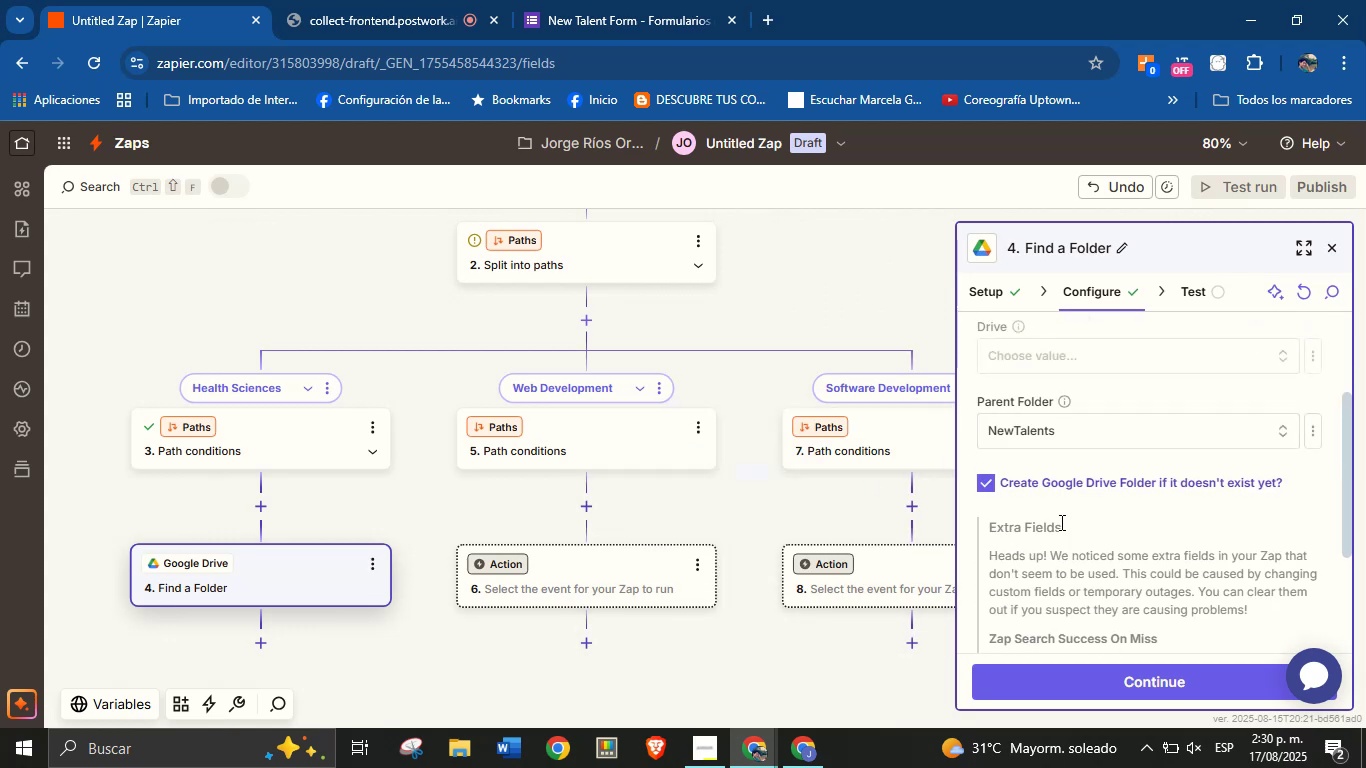 
scroll: coordinate [1060, 522], scroll_direction: down, amount: 3.0
 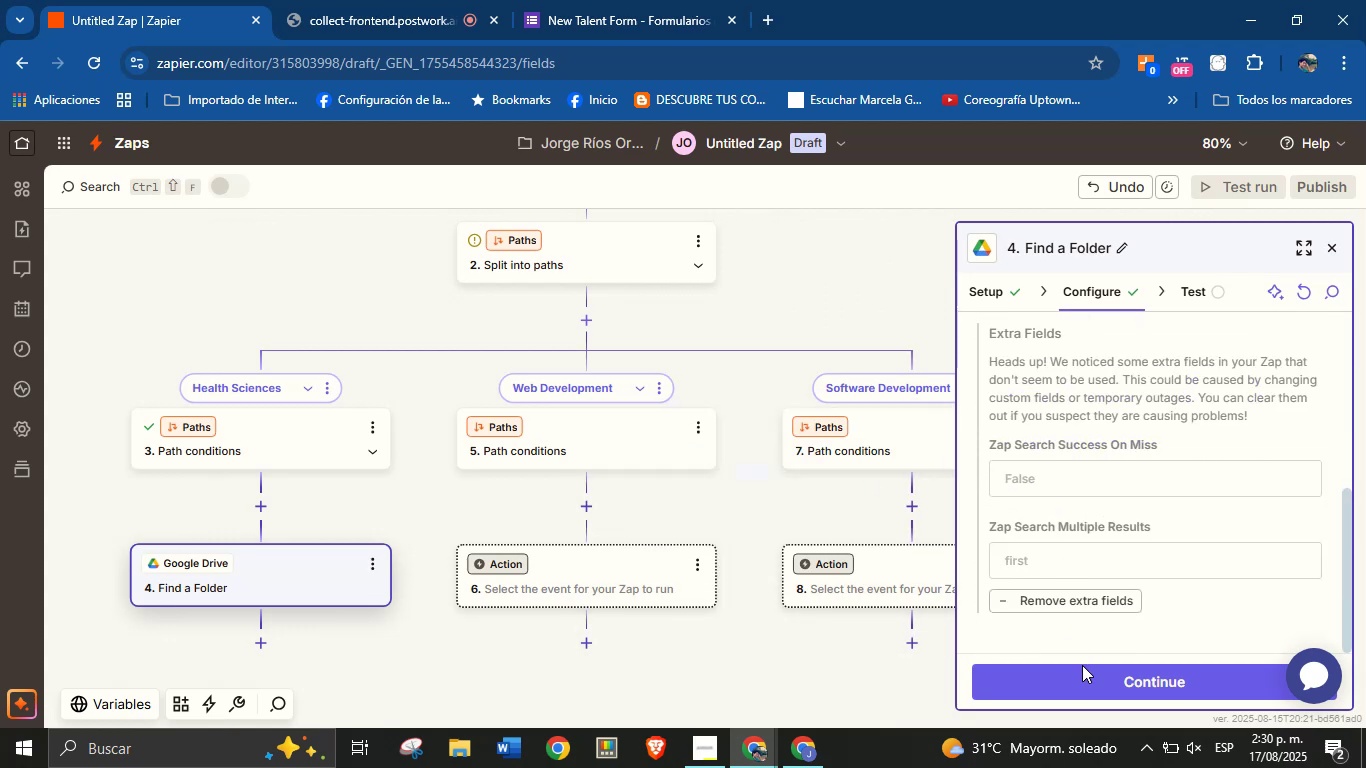 
left_click([1084, 668])
 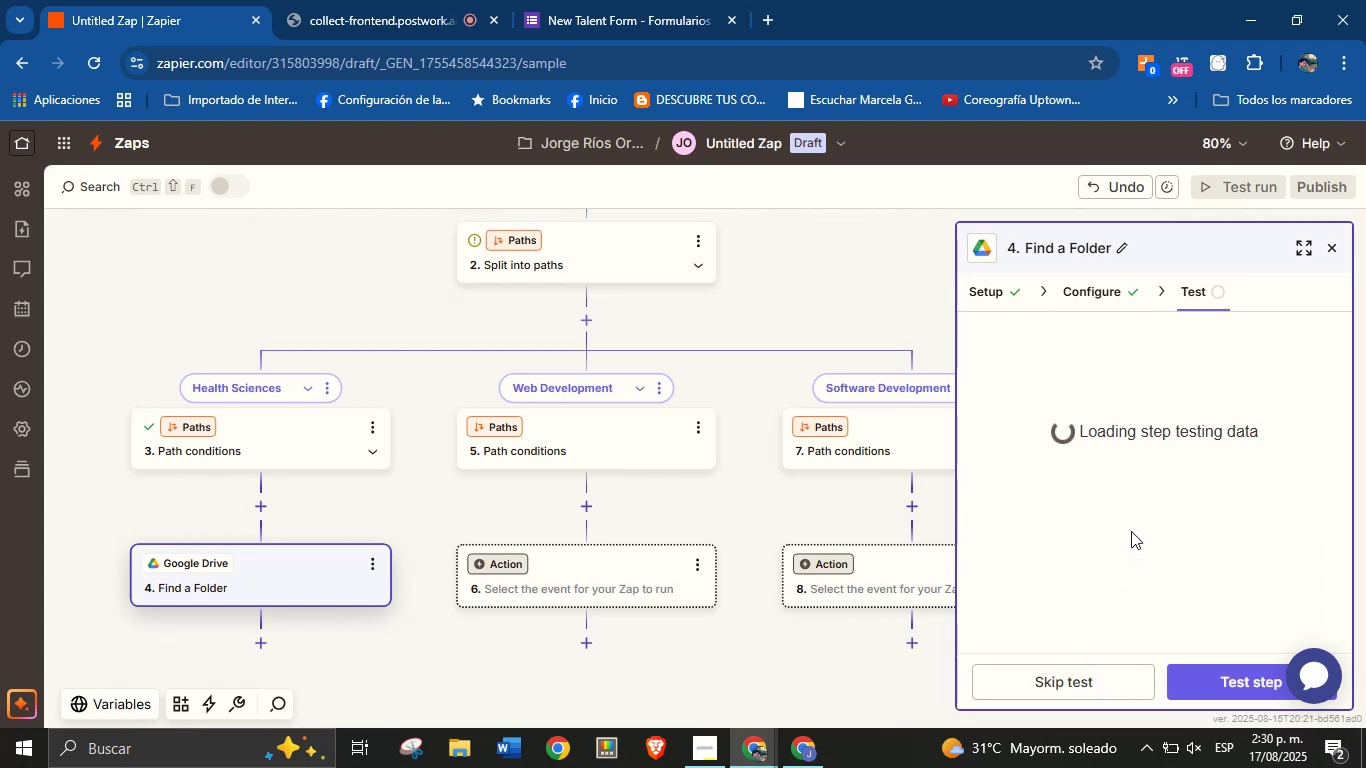 
scroll: coordinate [1136, 540], scroll_direction: down, amount: 7.0
 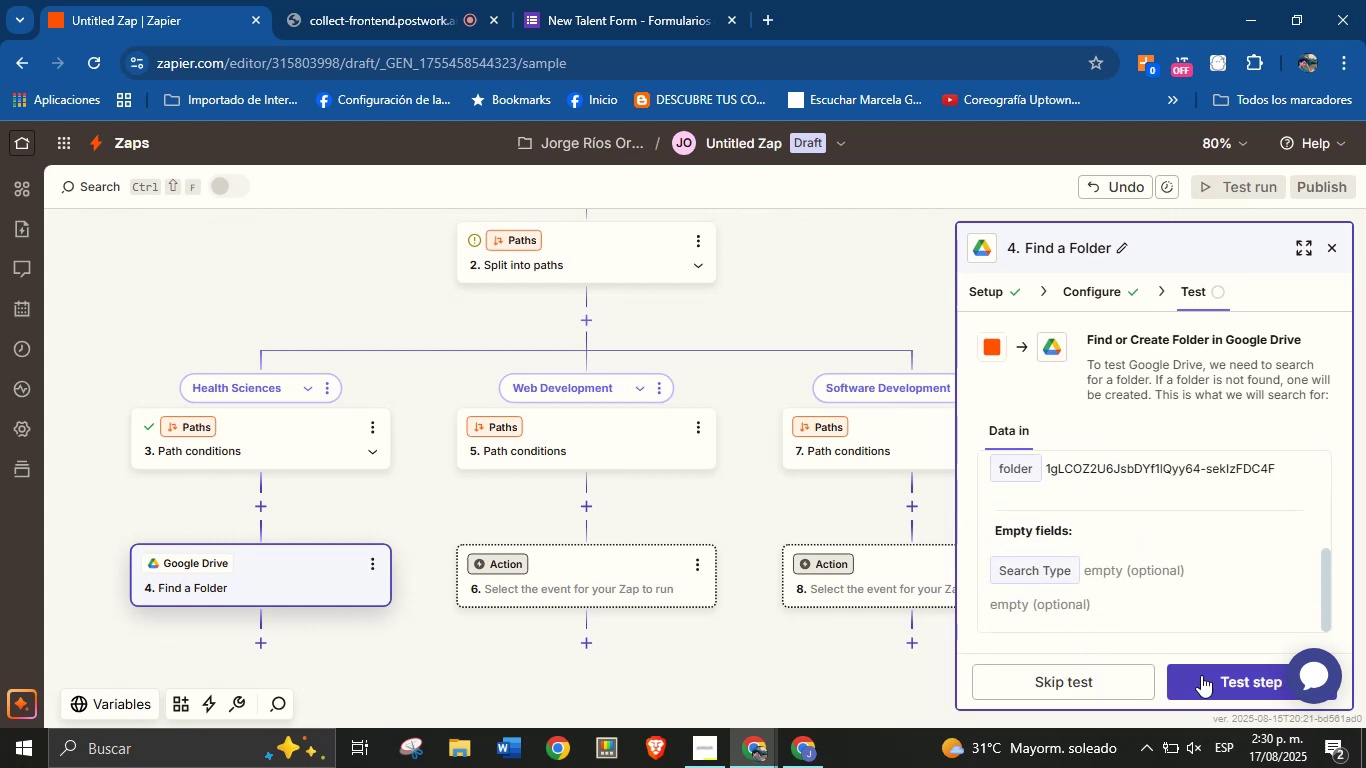 
left_click([1203, 675])
 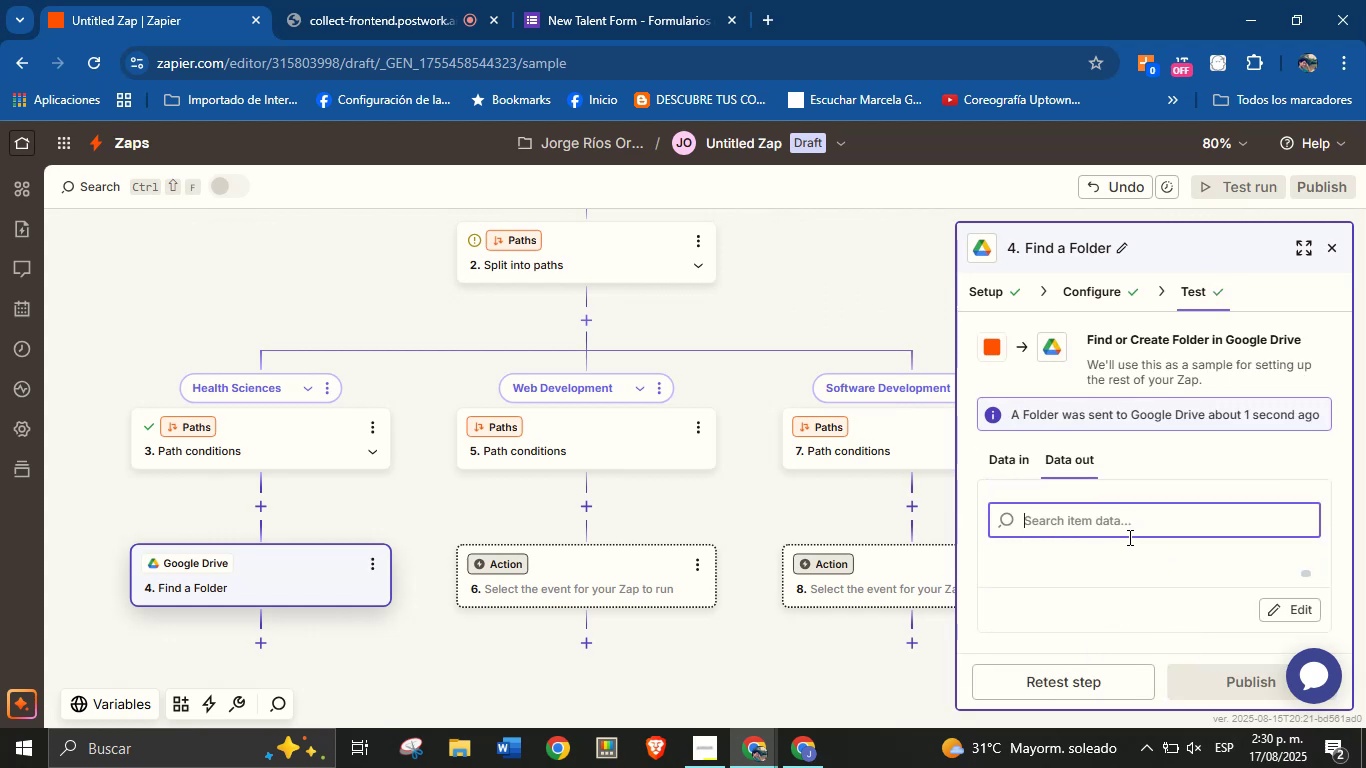 
wait(7.7)
 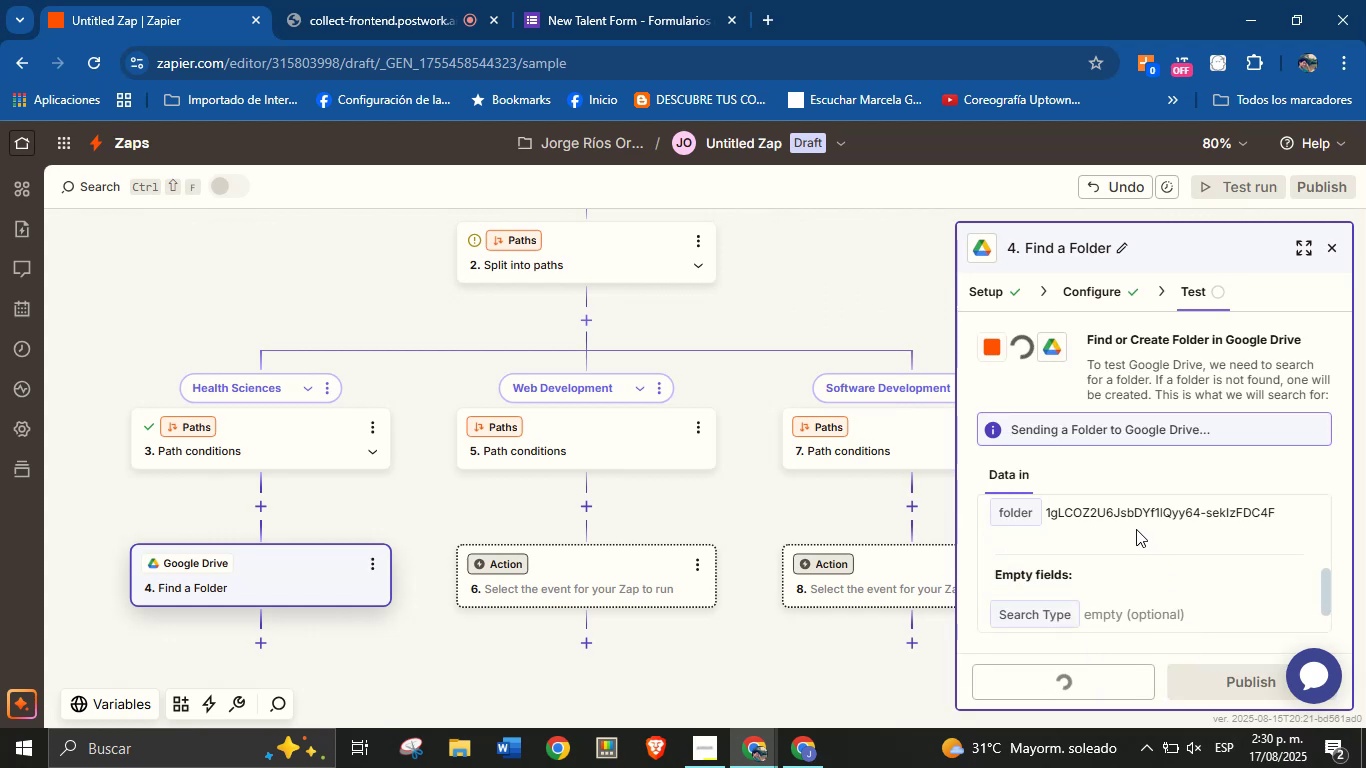 
left_click_drag(start_coordinate=[765, 656], to_coordinate=[763, 569])
 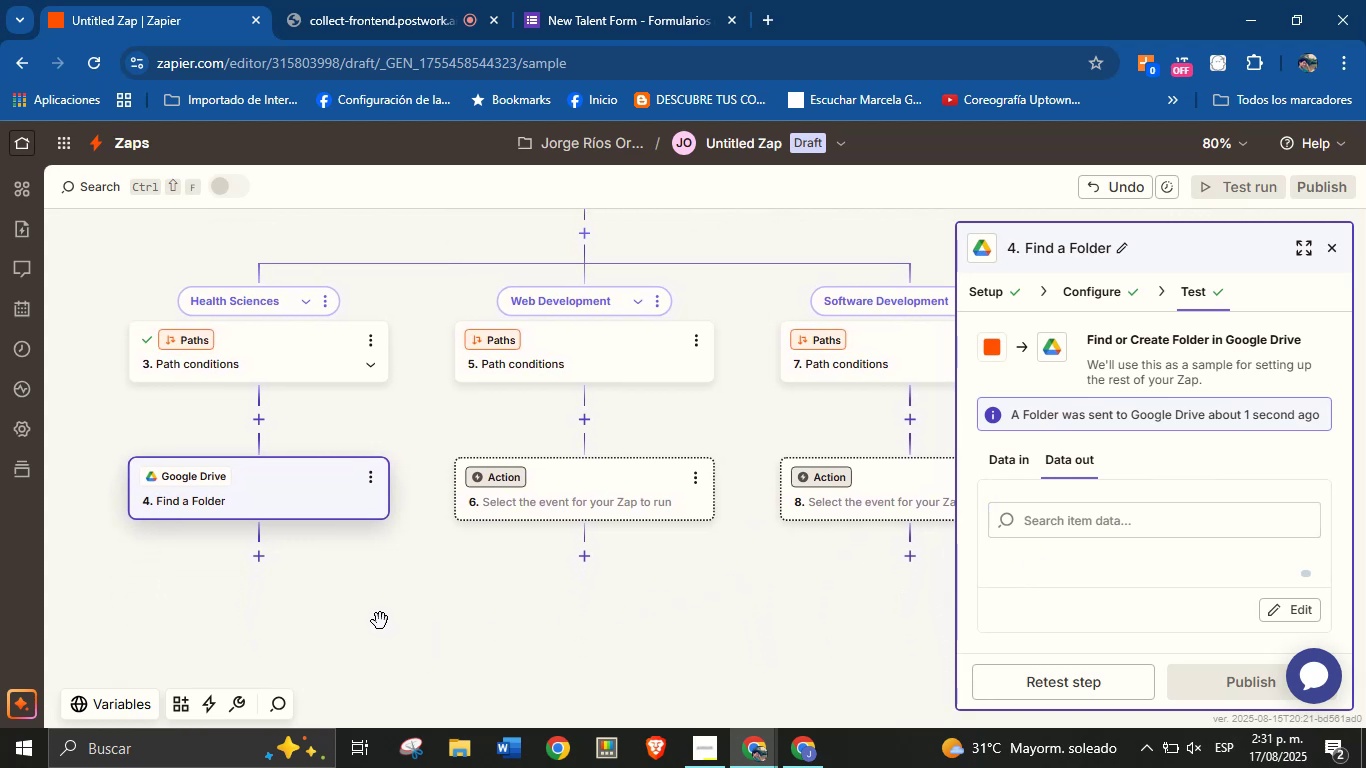 
wait(9.33)
 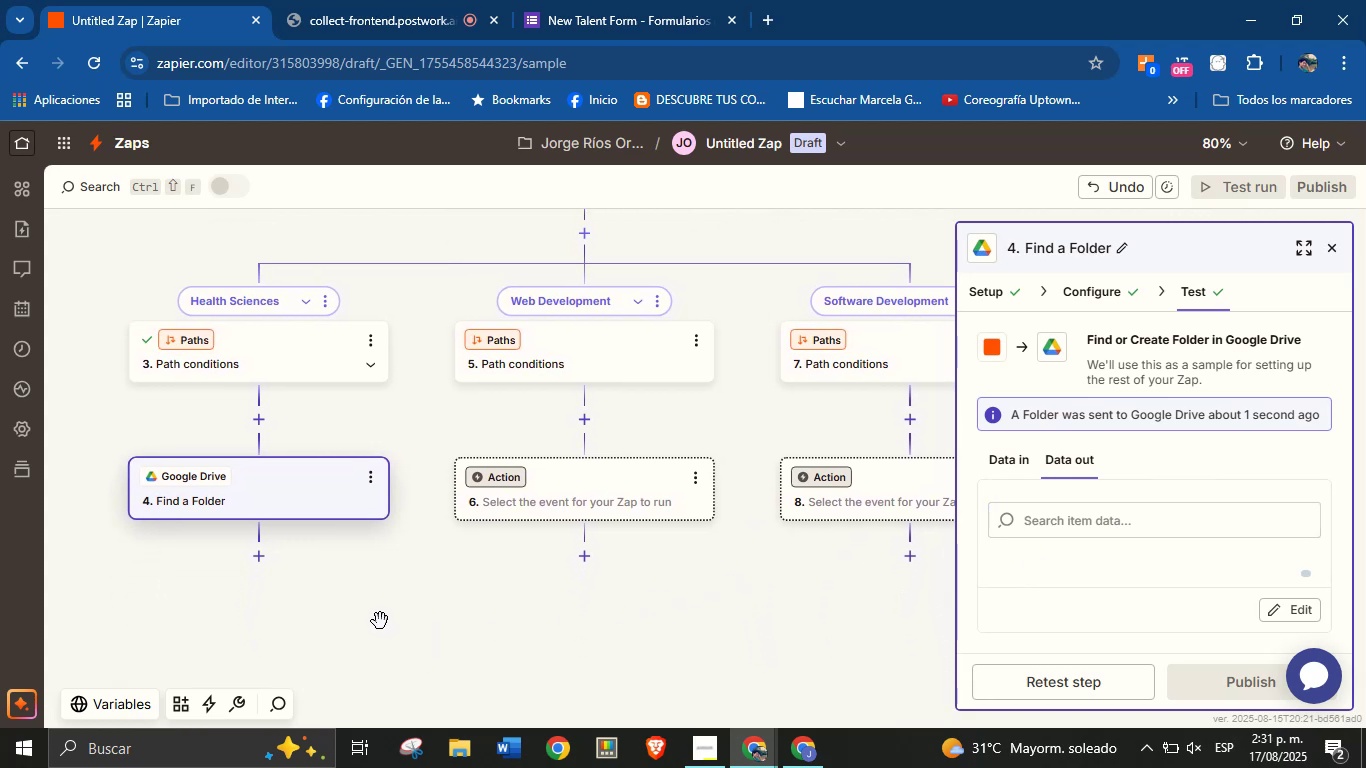 
left_click([258, 558])
 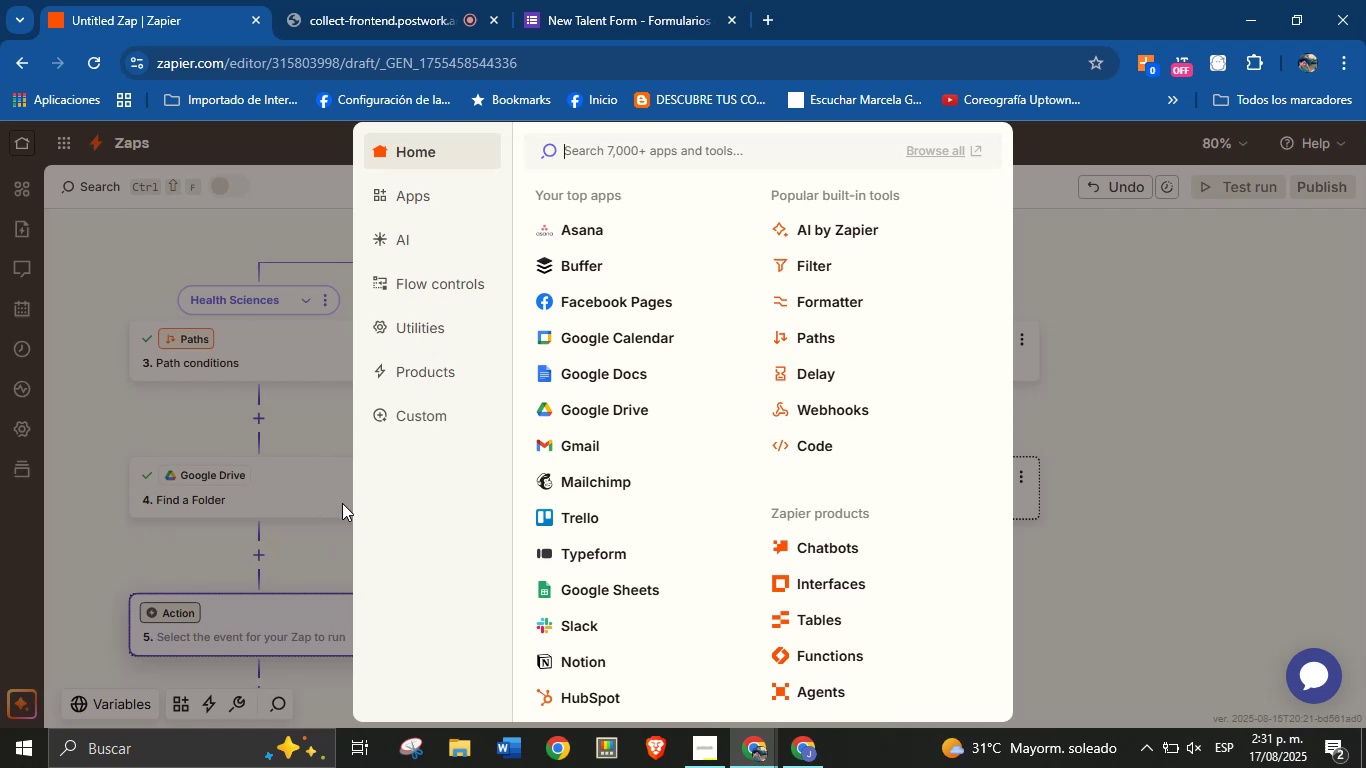 
wait(38.53)
 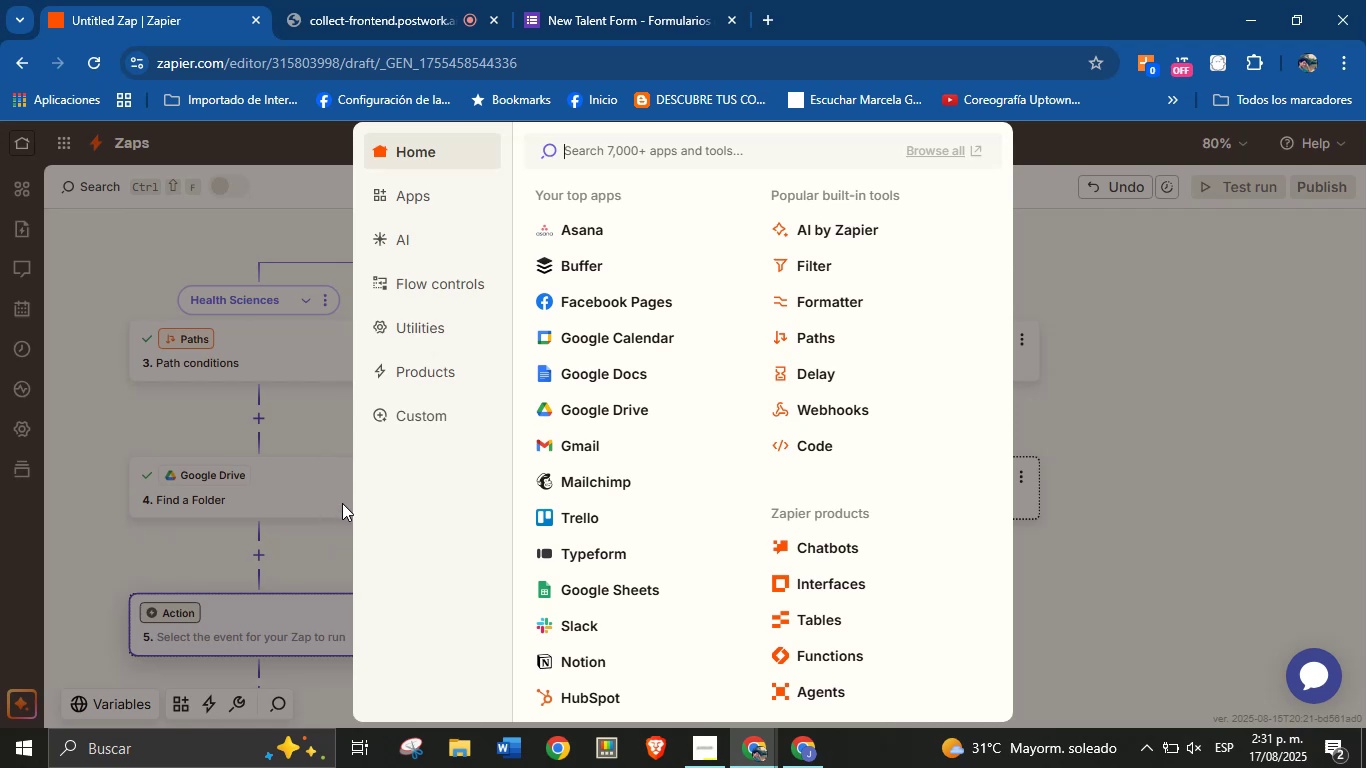 
left_click([822, 304])
 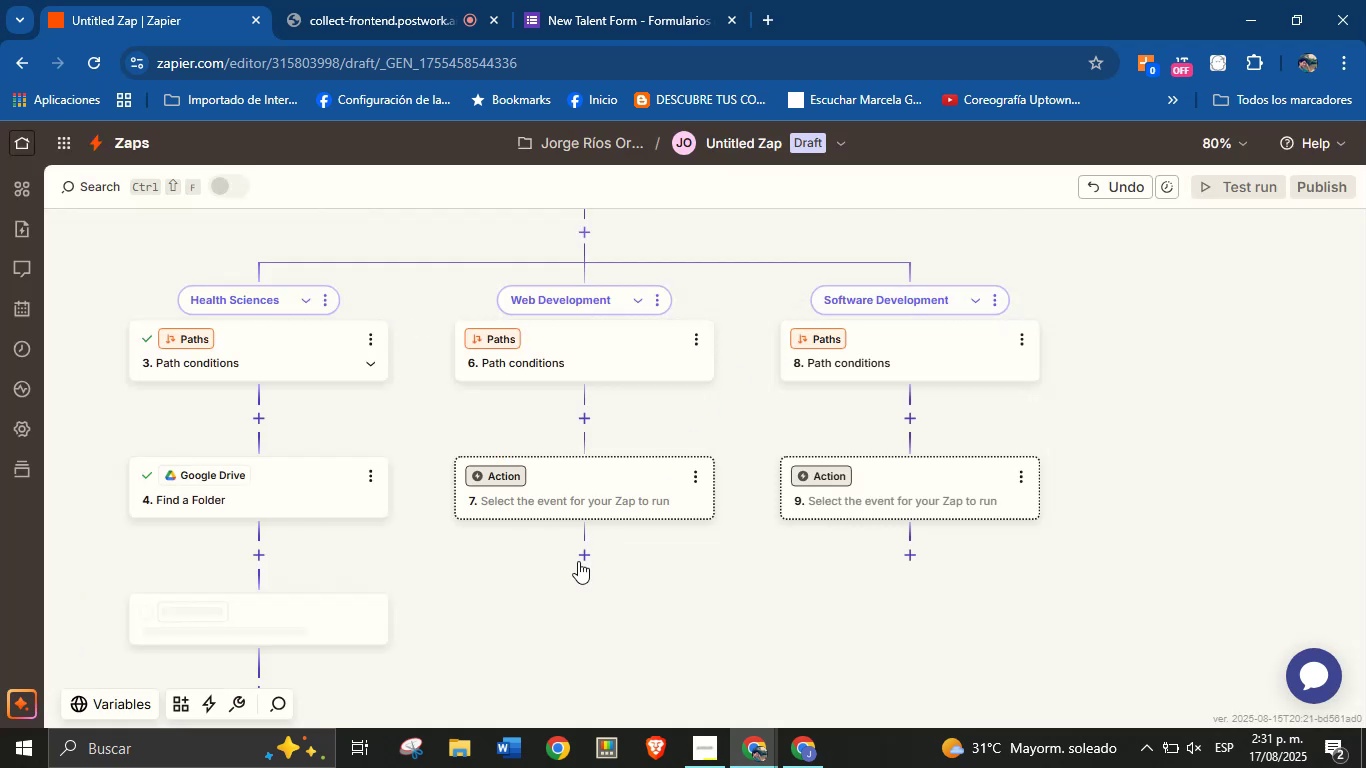 
left_click_drag(start_coordinate=[490, 634], to_coordinate=[557, 544])
 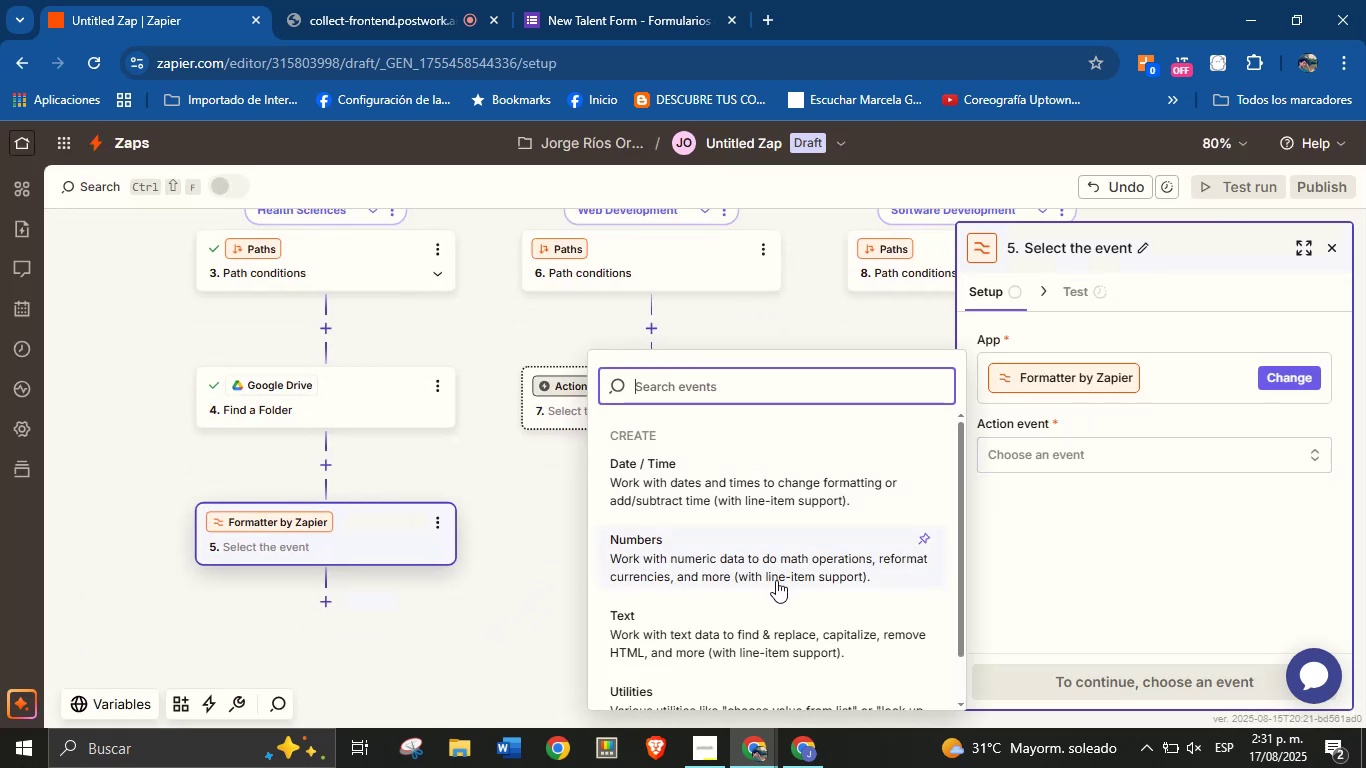 
scroll: coordinate [713, 638], scroll_direction: down, amount: 1.0
 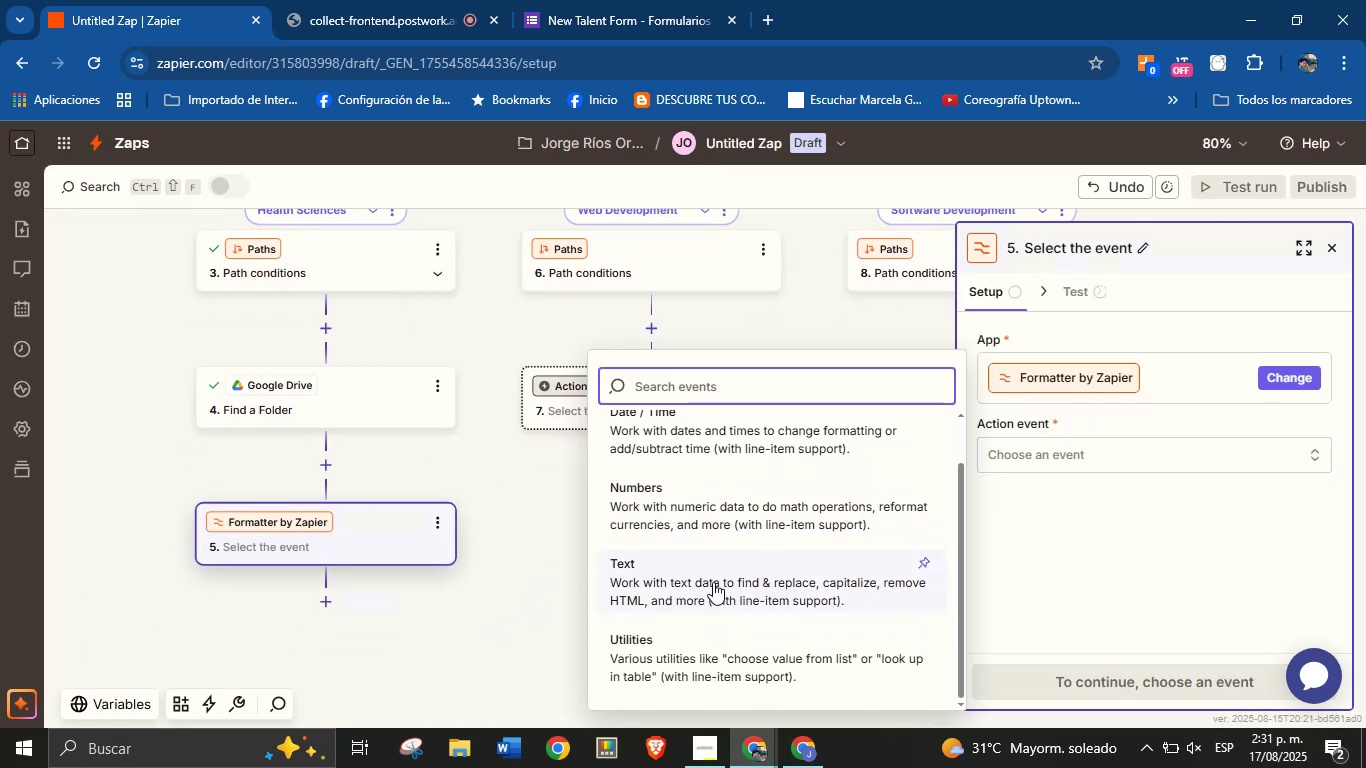 
left_click([713, 582])
 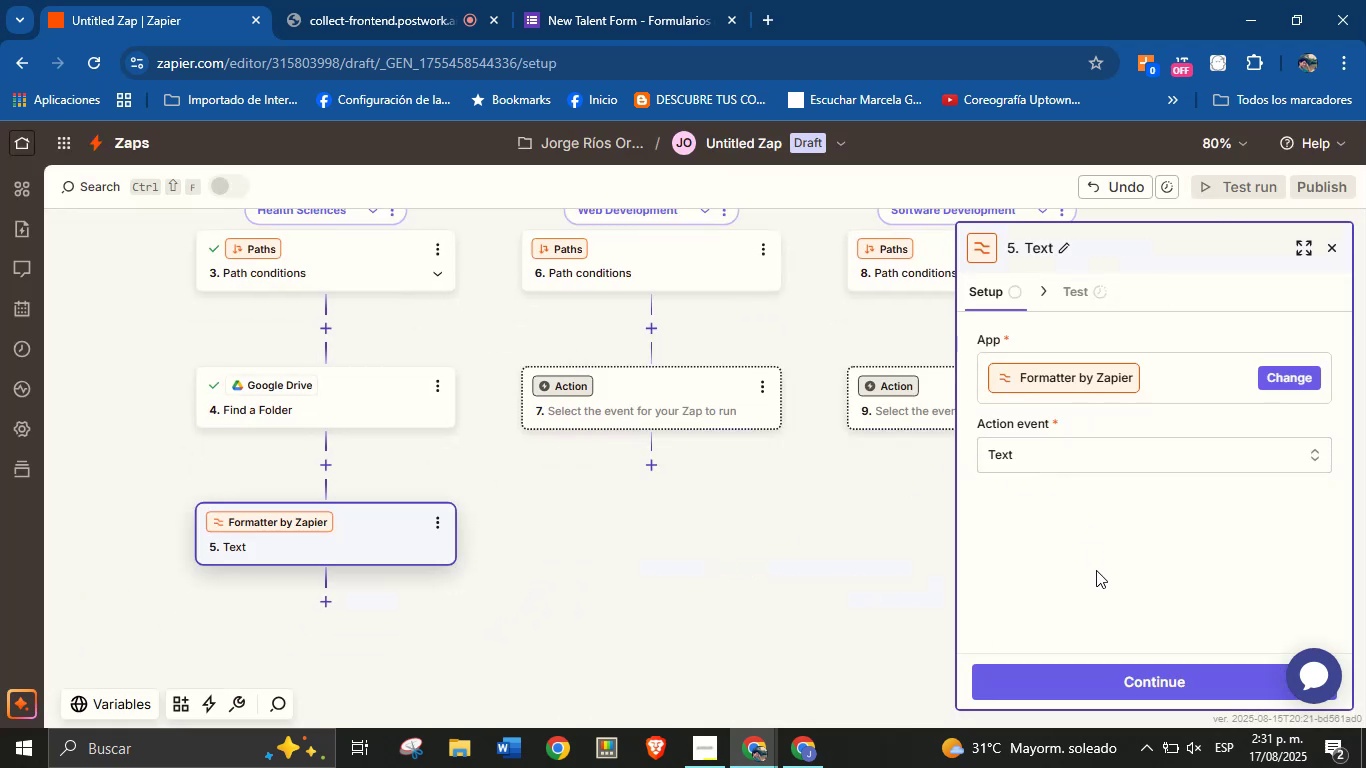 
left_click([1118, 671])
 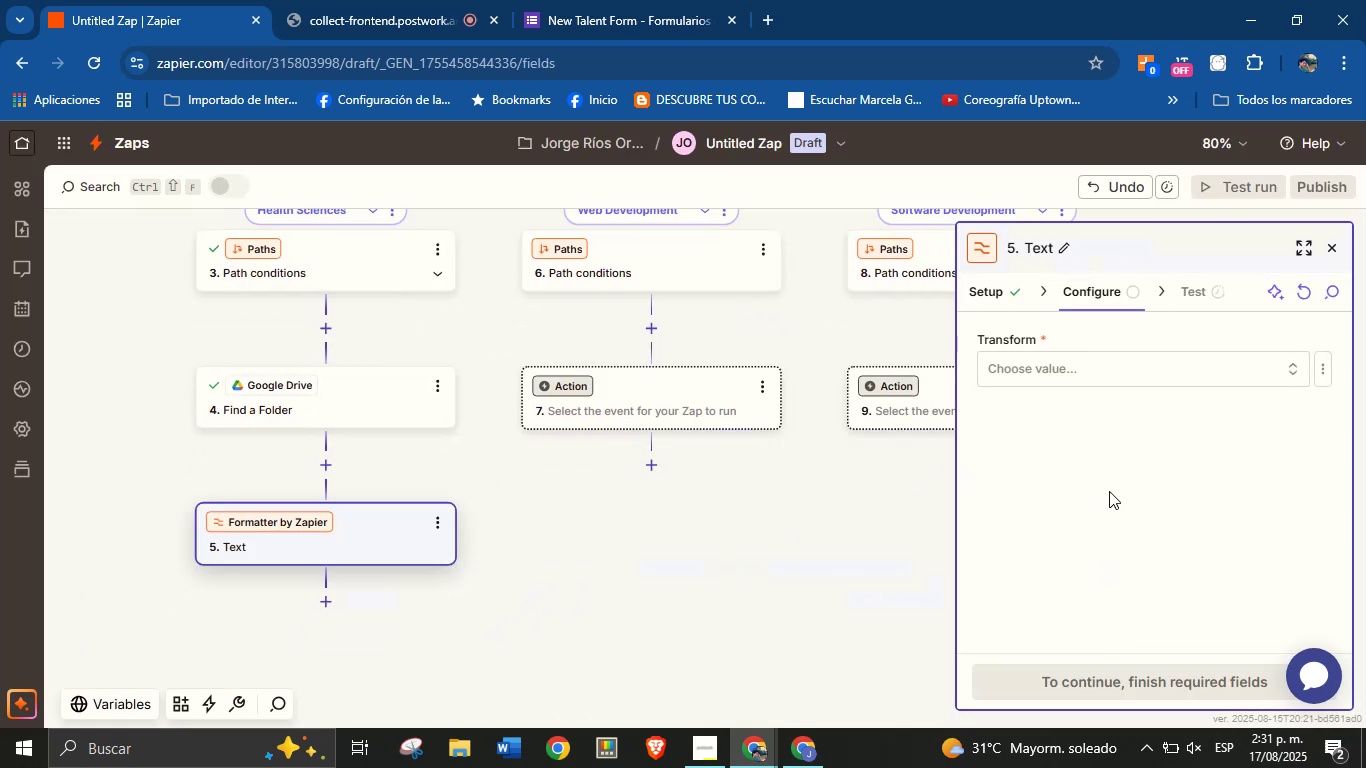 
left_click([1102, 379])
 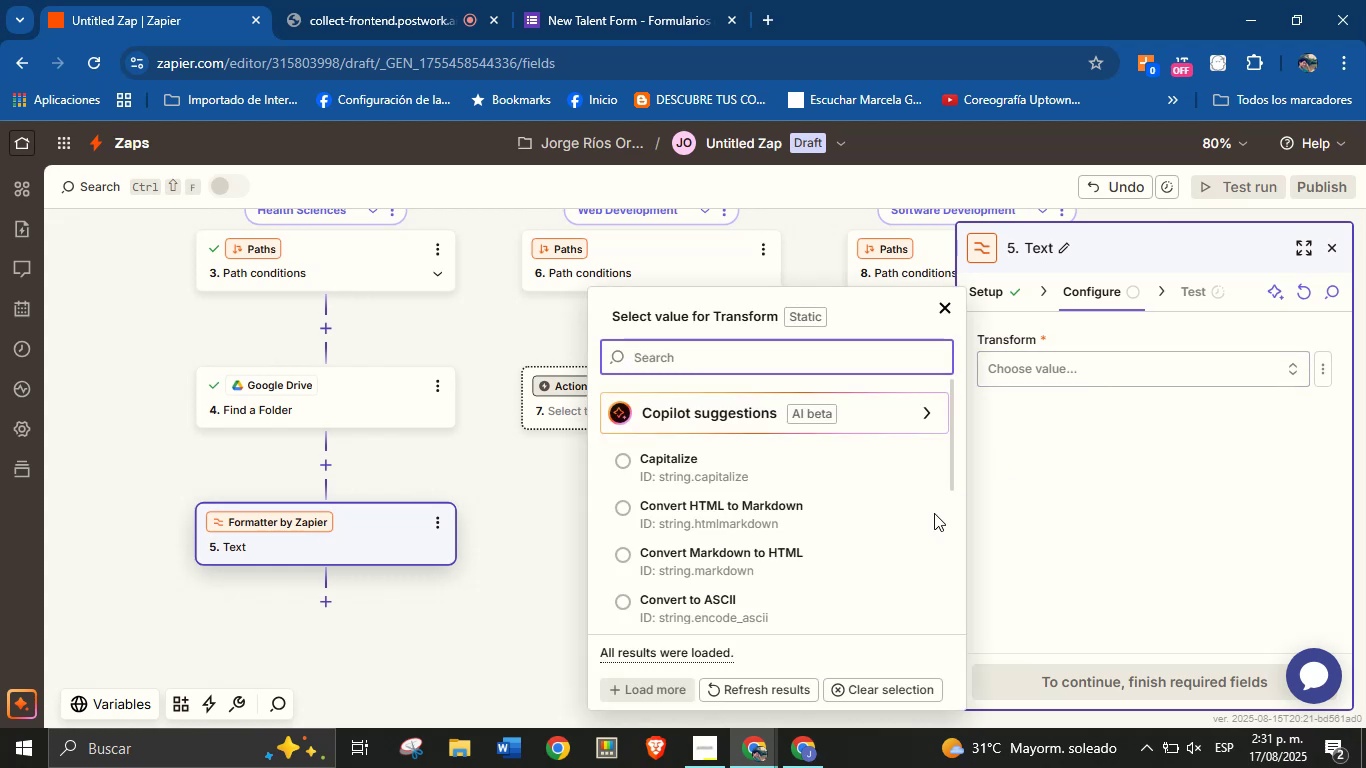 
scroll: coordinate [815, 563], scroll_direction: down, amount: 2.0
 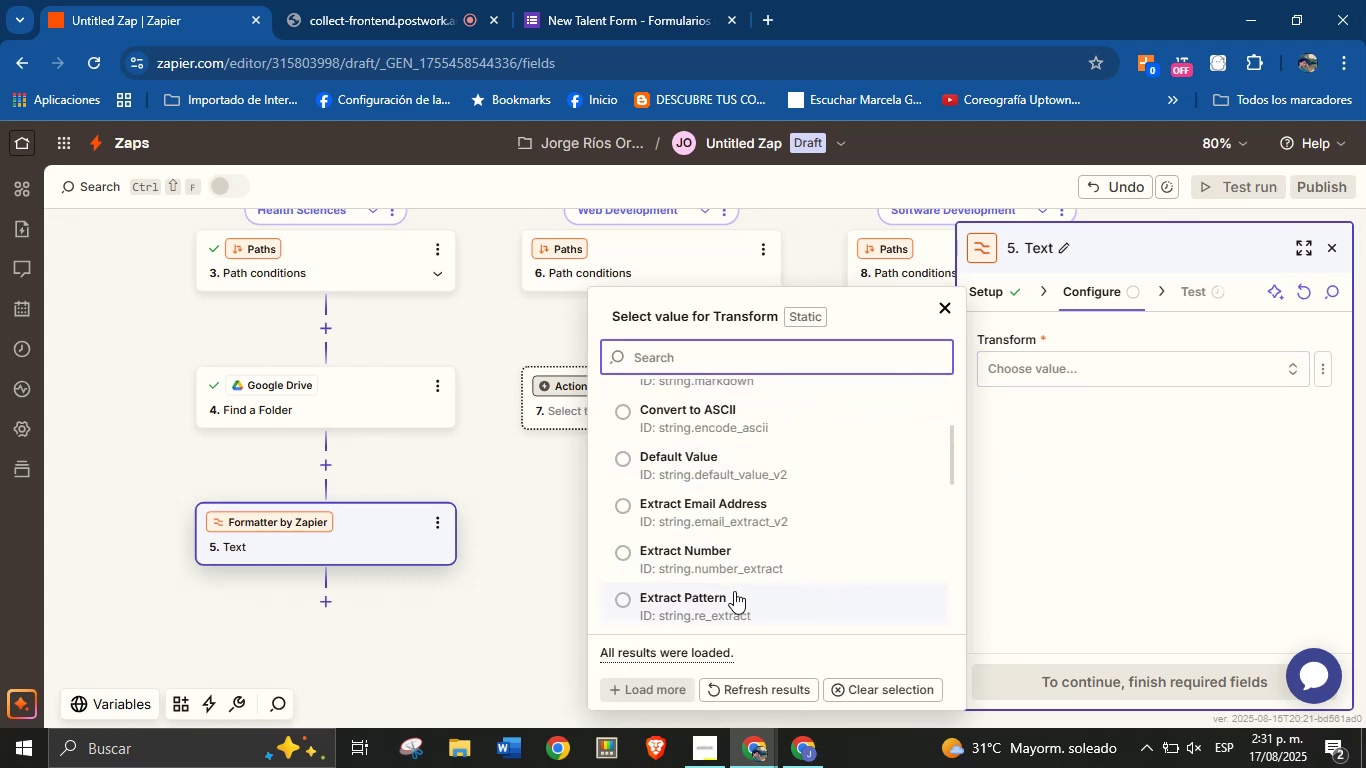 
left_click([729, 595])
 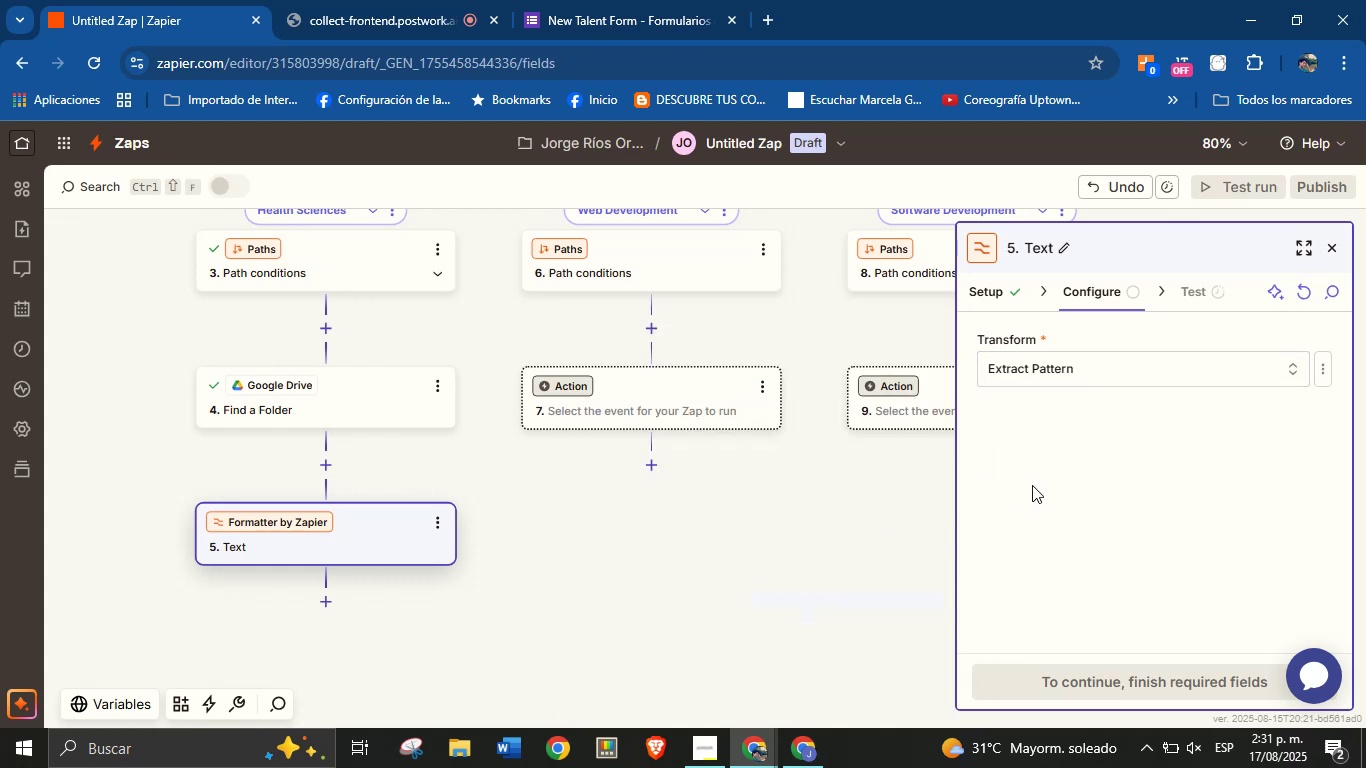 
left_click([1044, 480])
 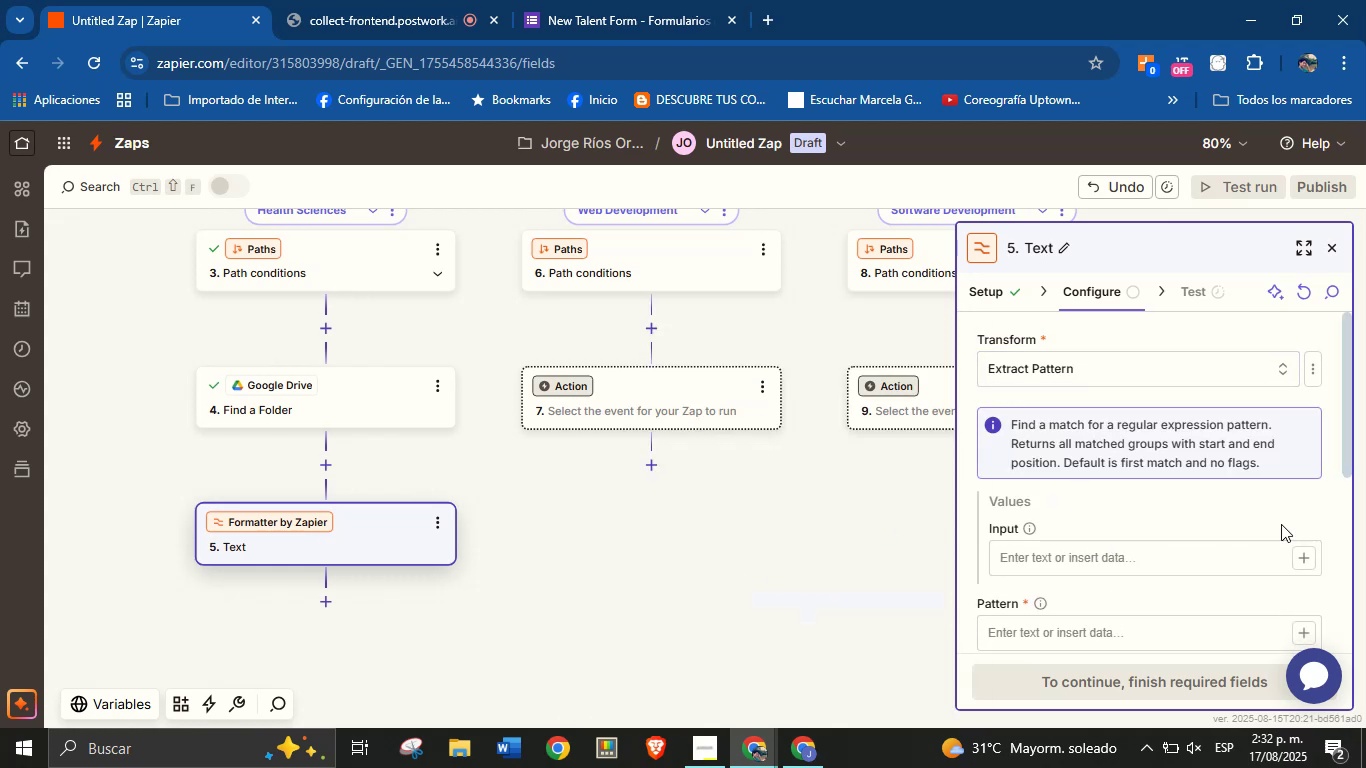 
double_click([1303, 554])
 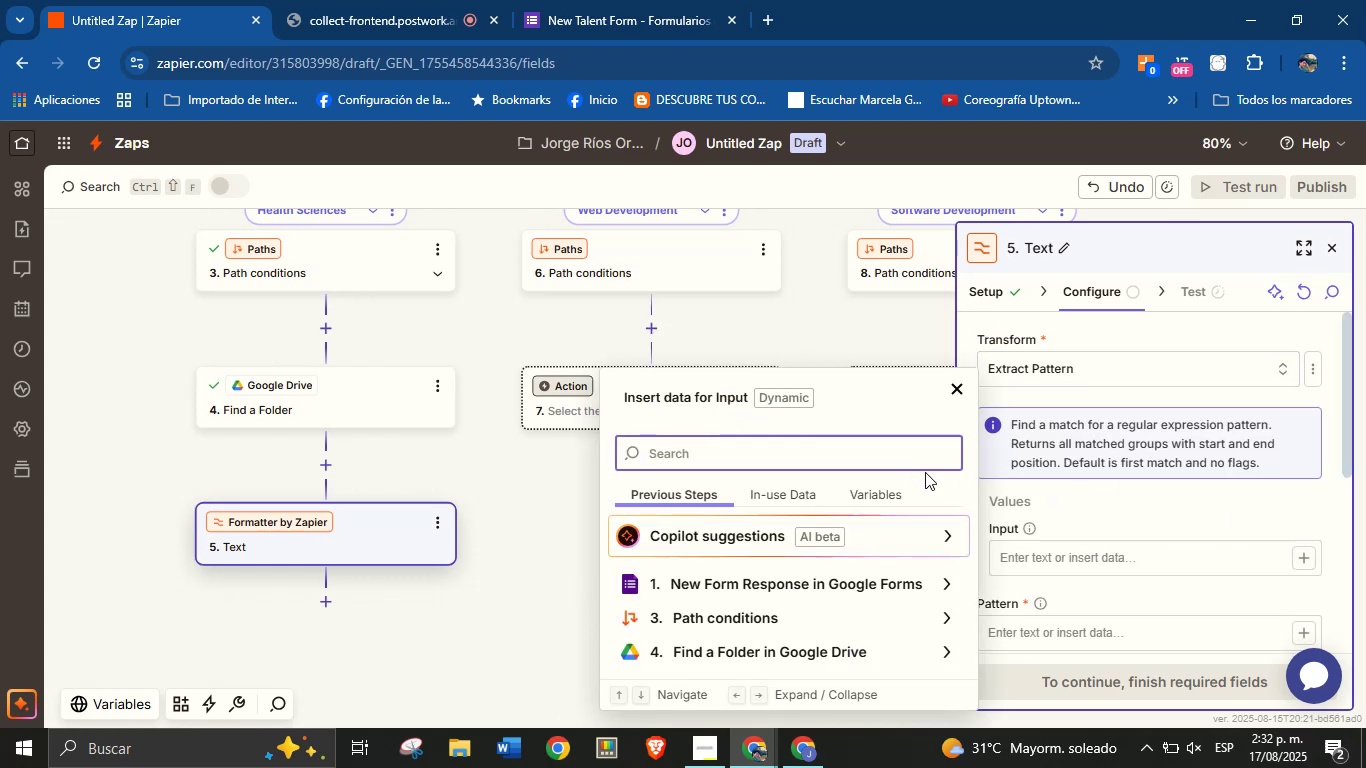 
type(res)
 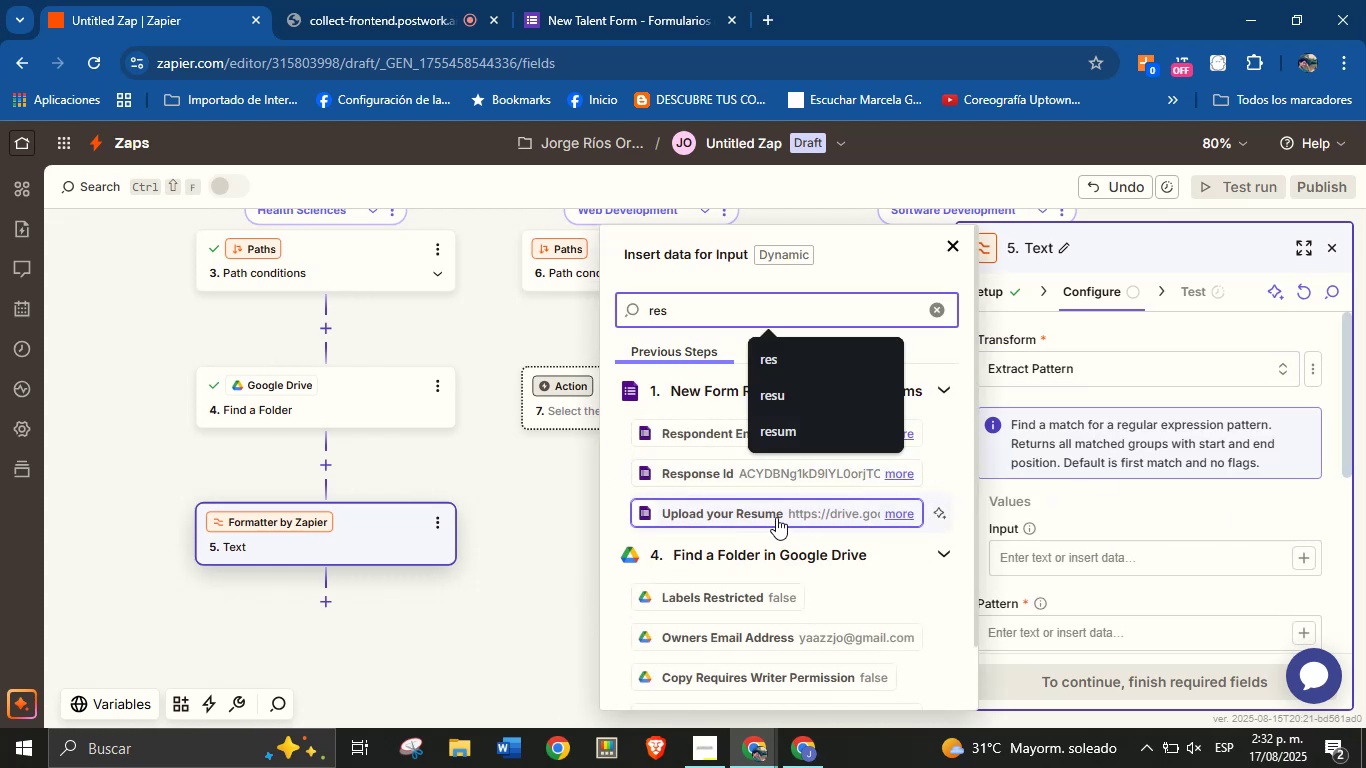 
left_click([759, 517])
 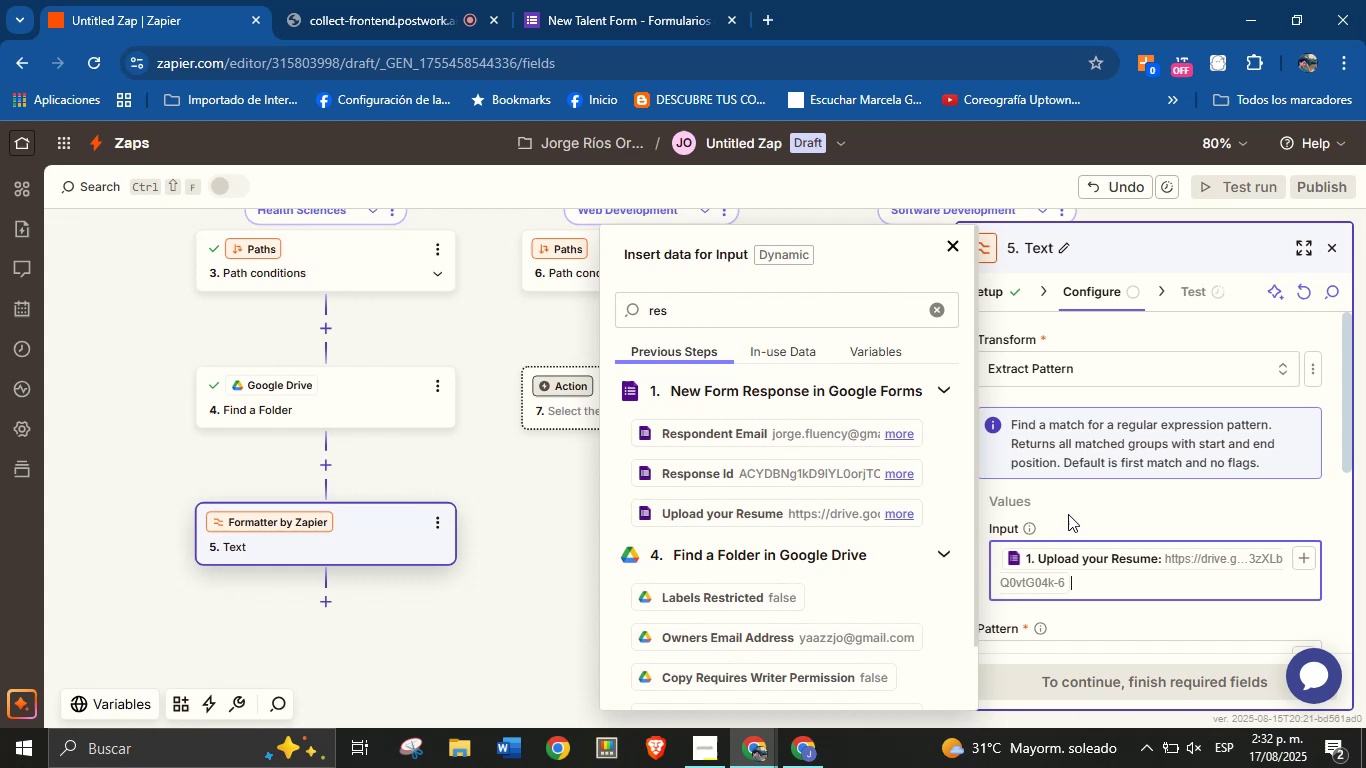 
scroll: coordinate [1114, 499], scroll_direction: down, amount: 1.0
 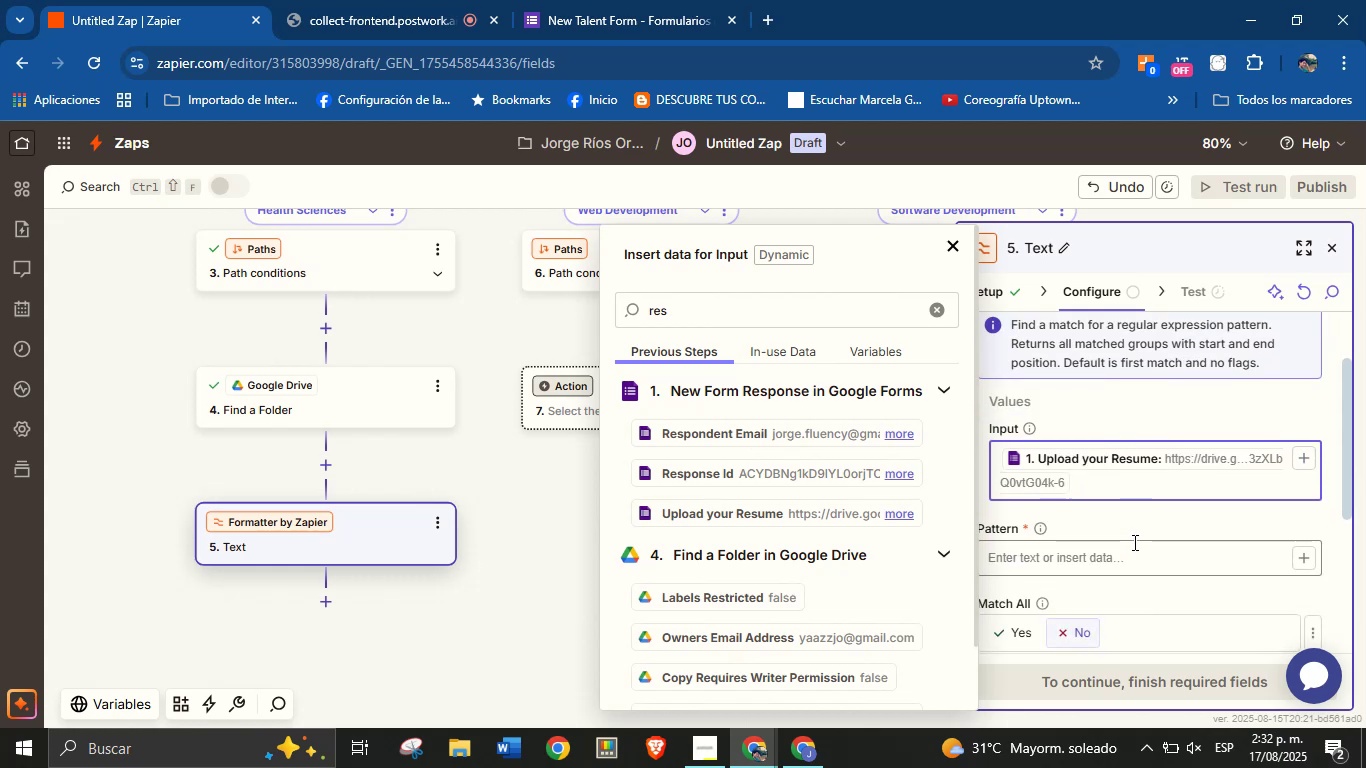 
left_click([1137, 534])
 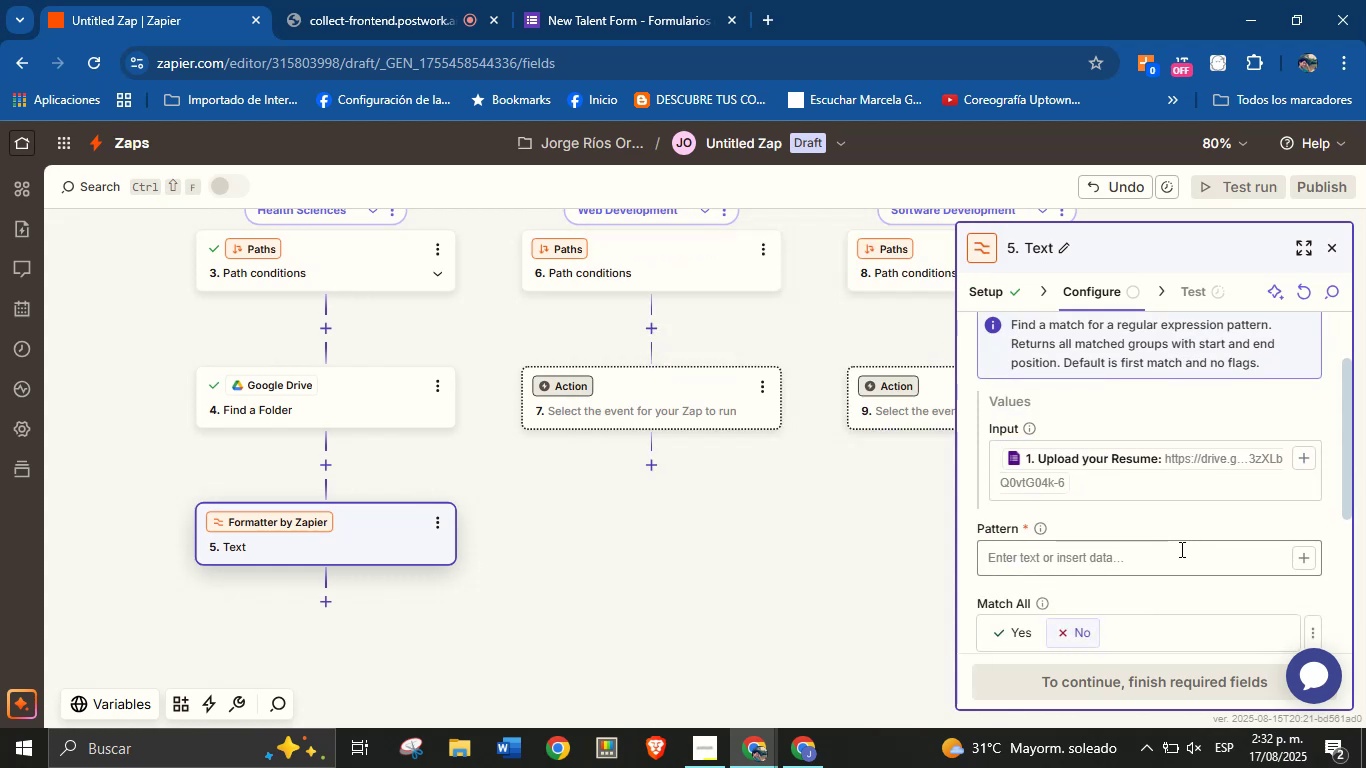 
left_click([1180, 549])
 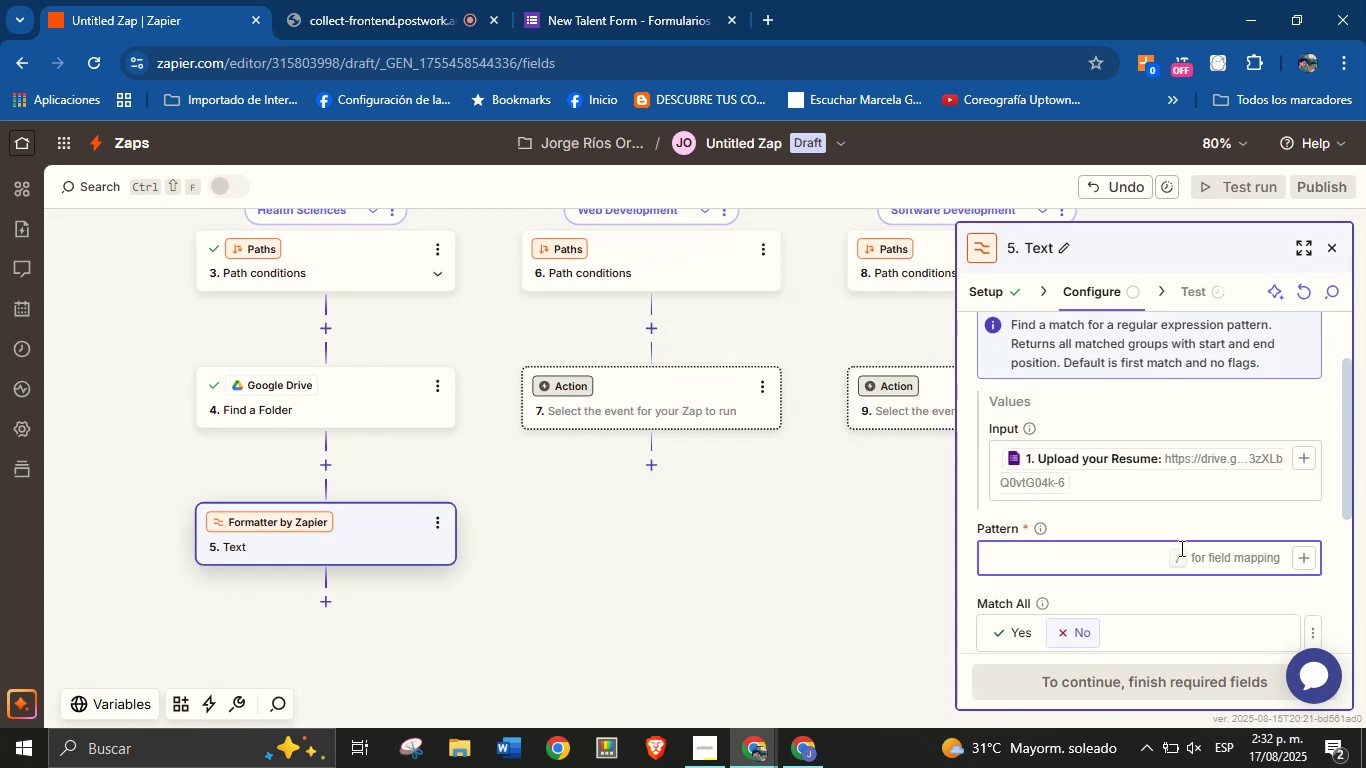 
key(Meta+V)
 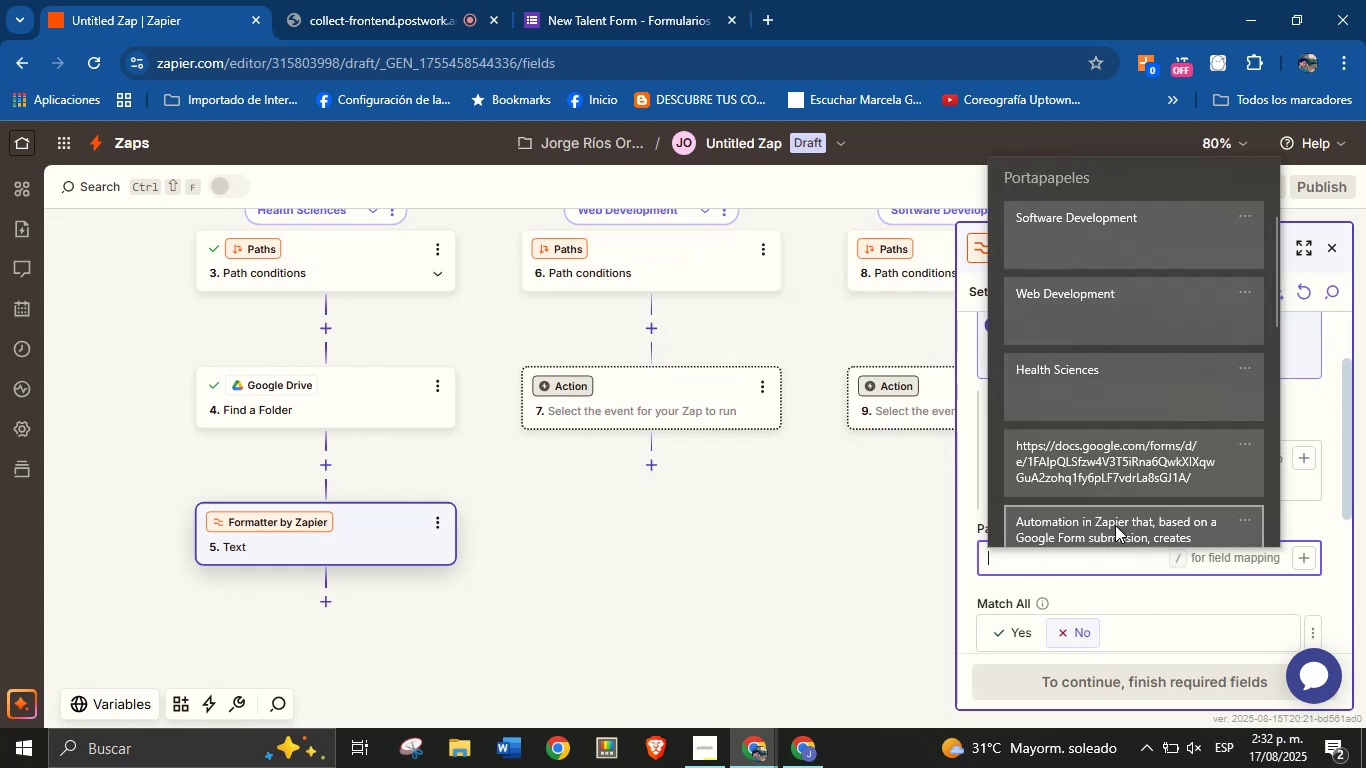 
scroll: coordinate [1109, 468], scroll_direction: down, amount: 6.0
 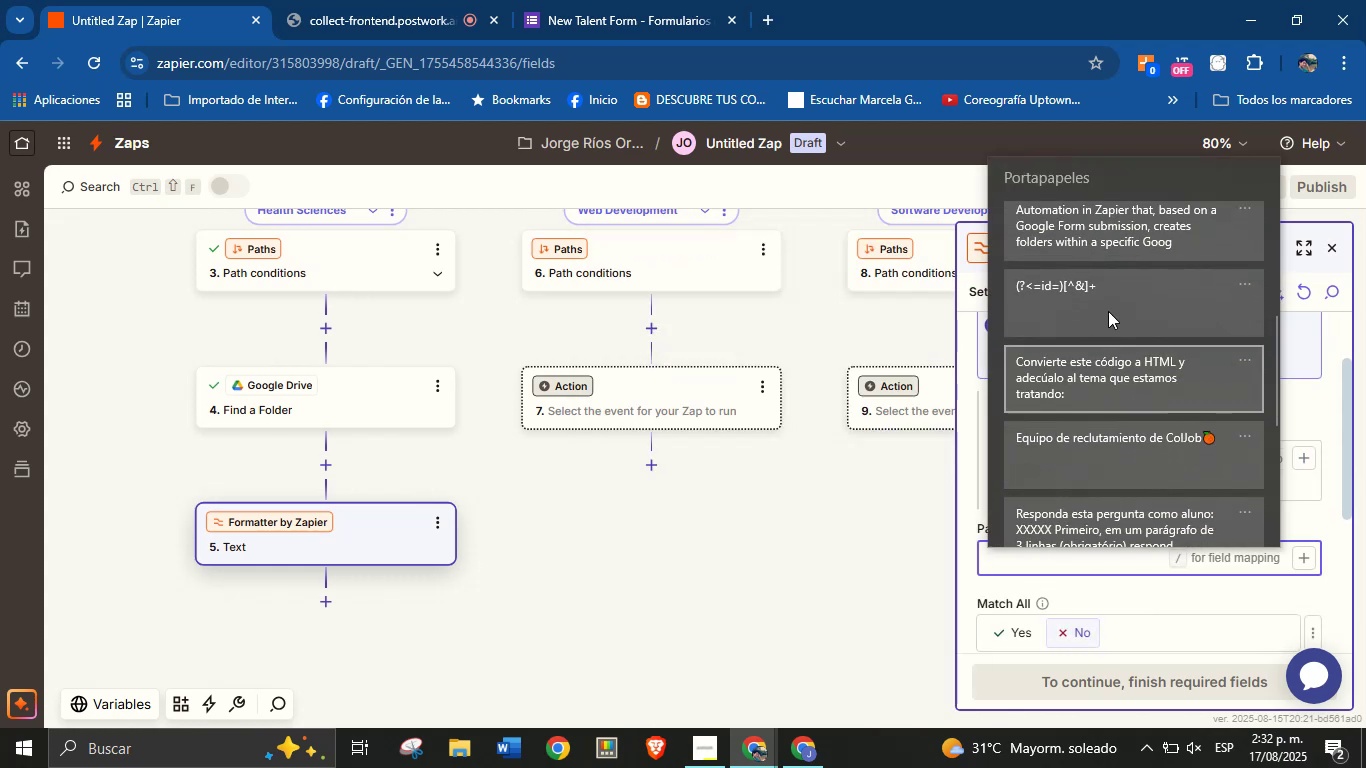 
left_click([1109, 306])
 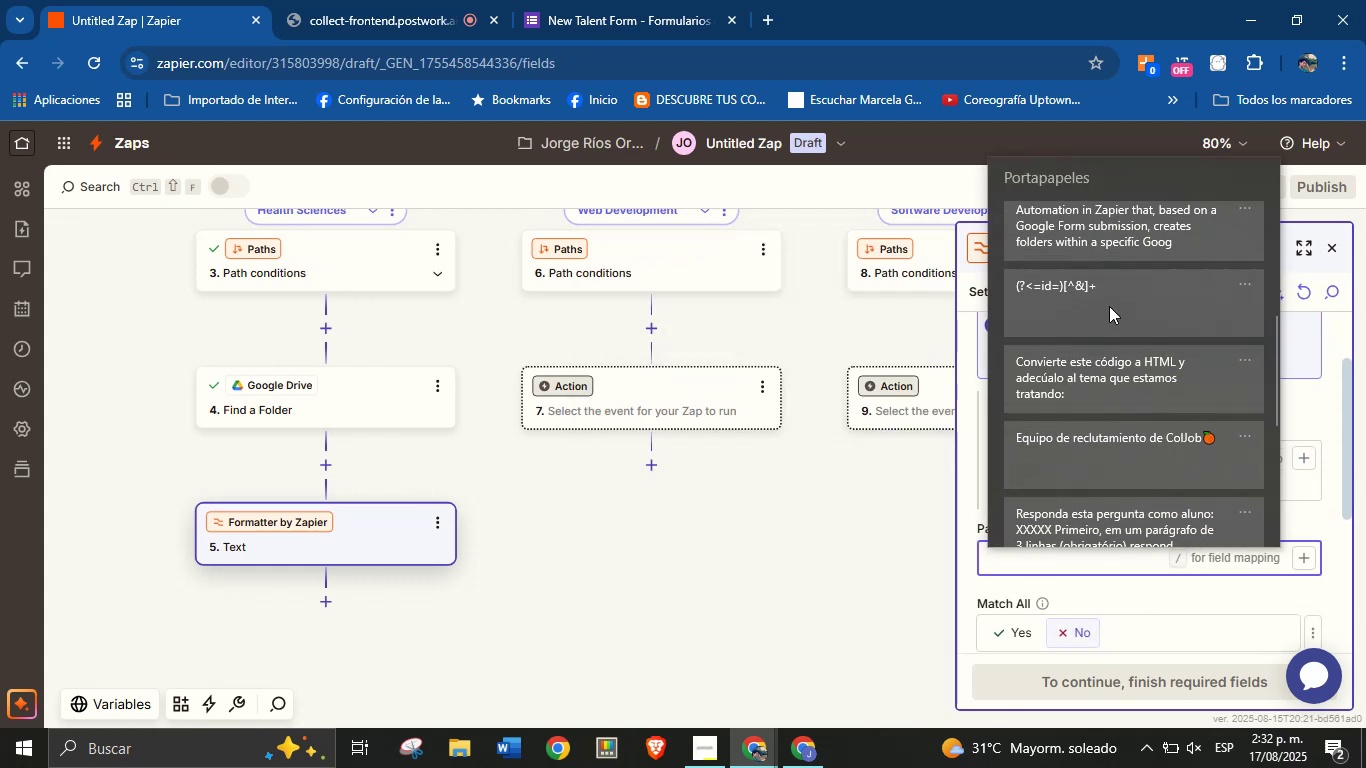 
key(Control+ControlLeft)
 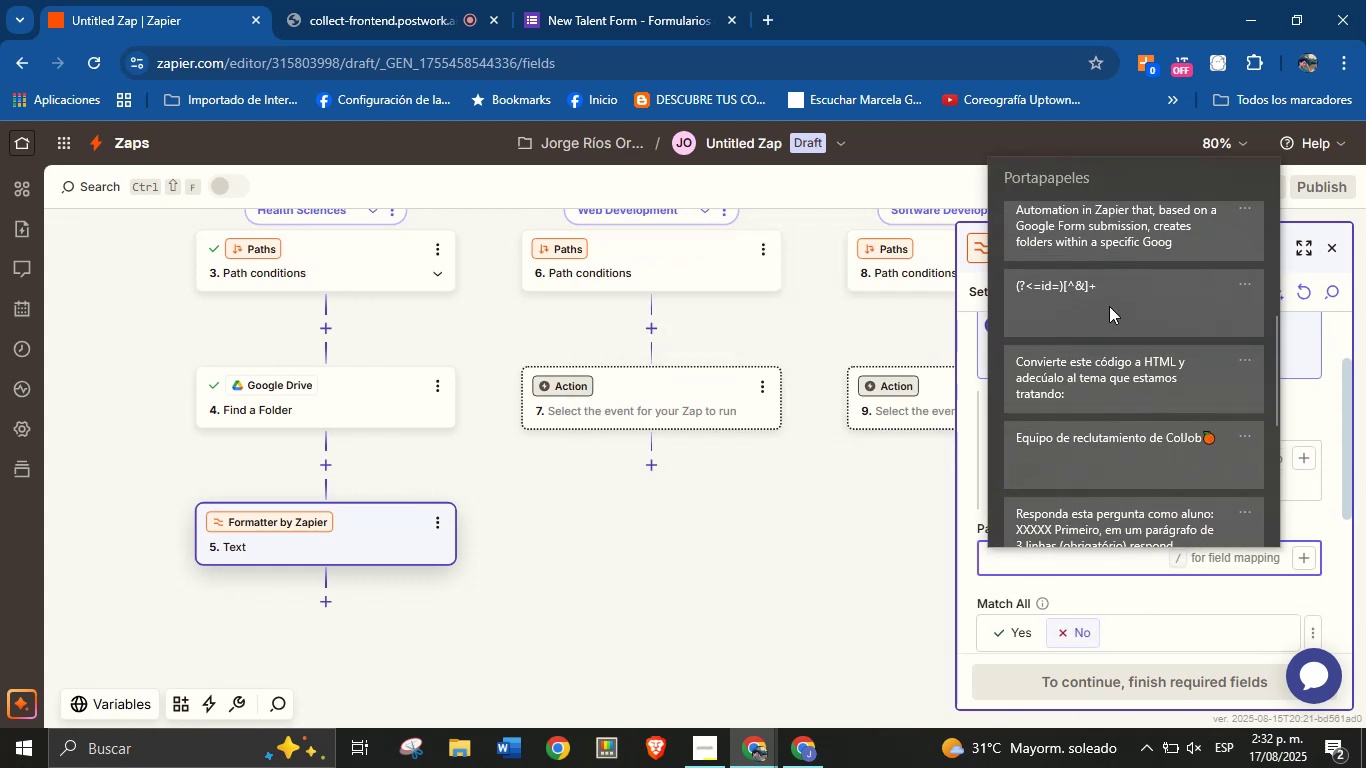 
key(Backspace)
 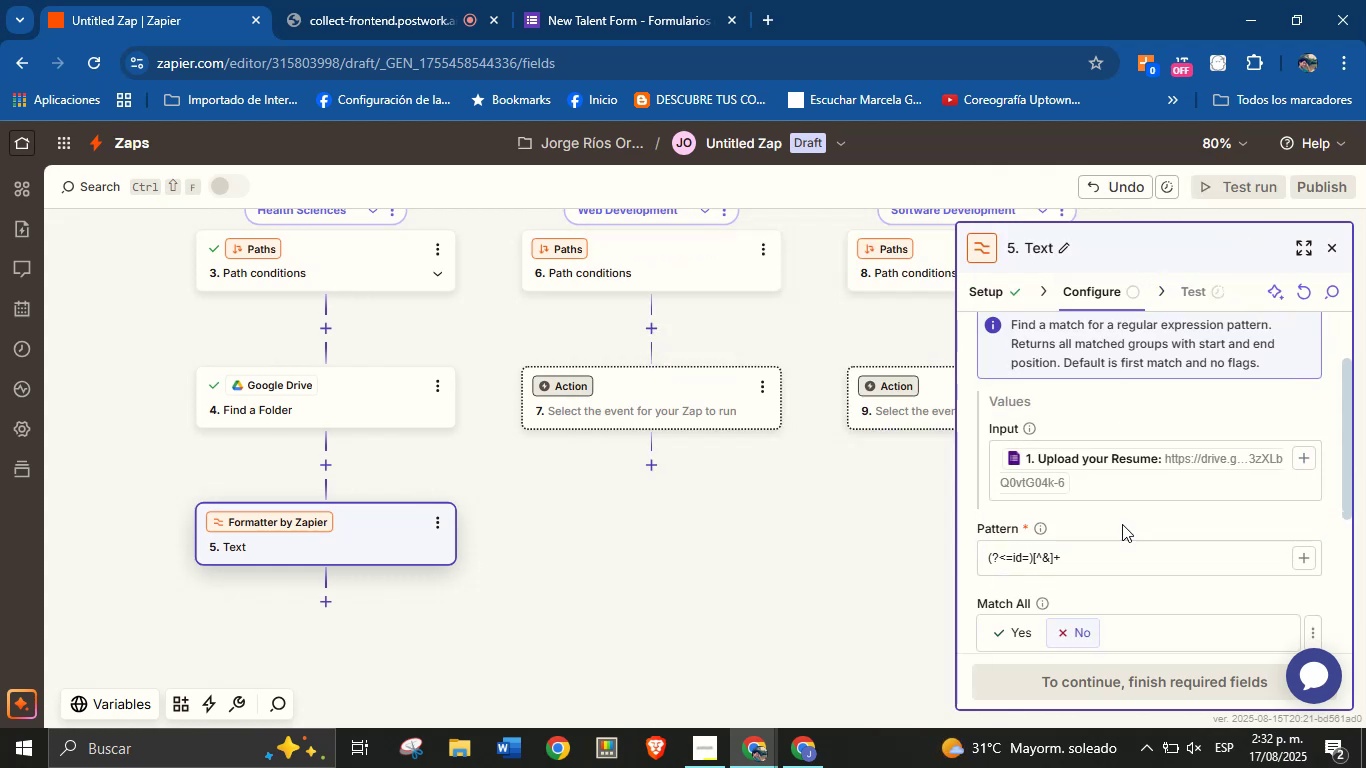 
scroll: coordinate [1114, 508], scroll_direction: down, amount: 10.0
 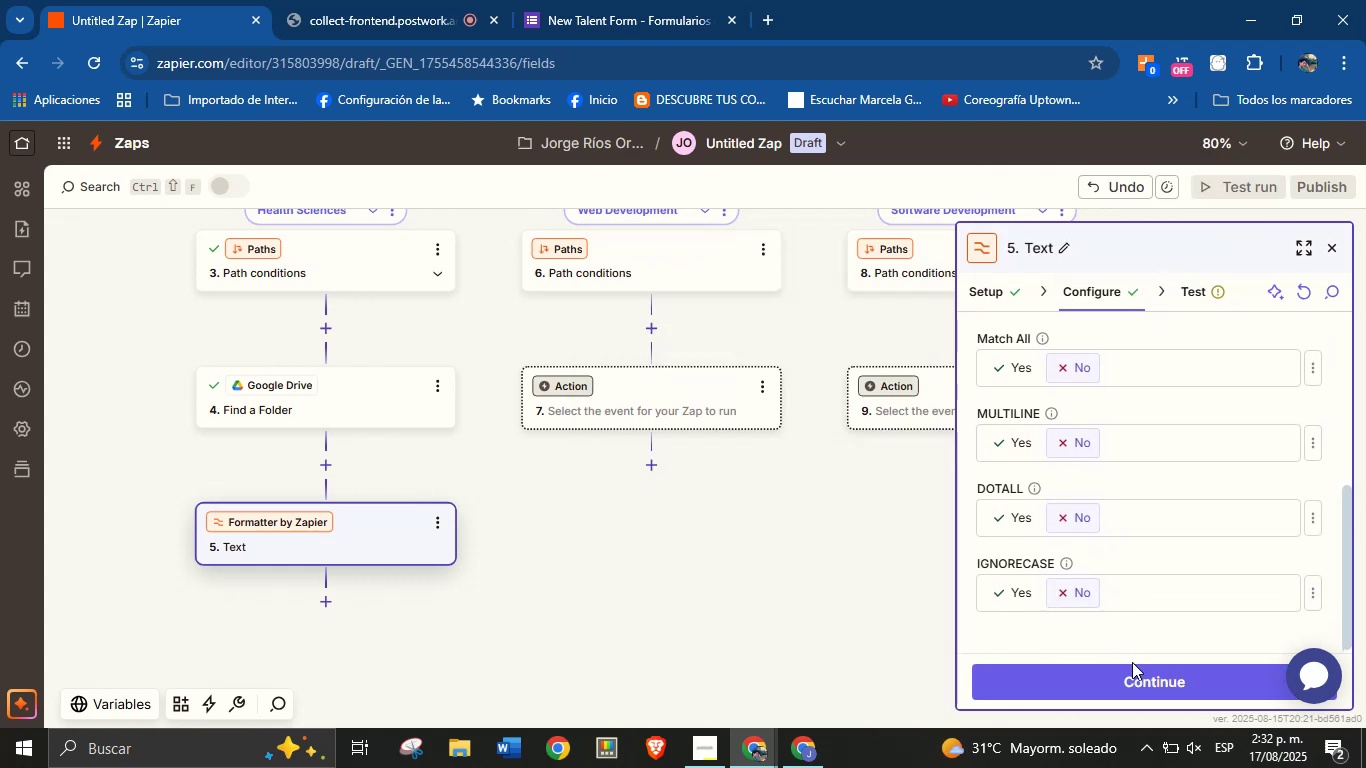 
left_click([1135, 670])
 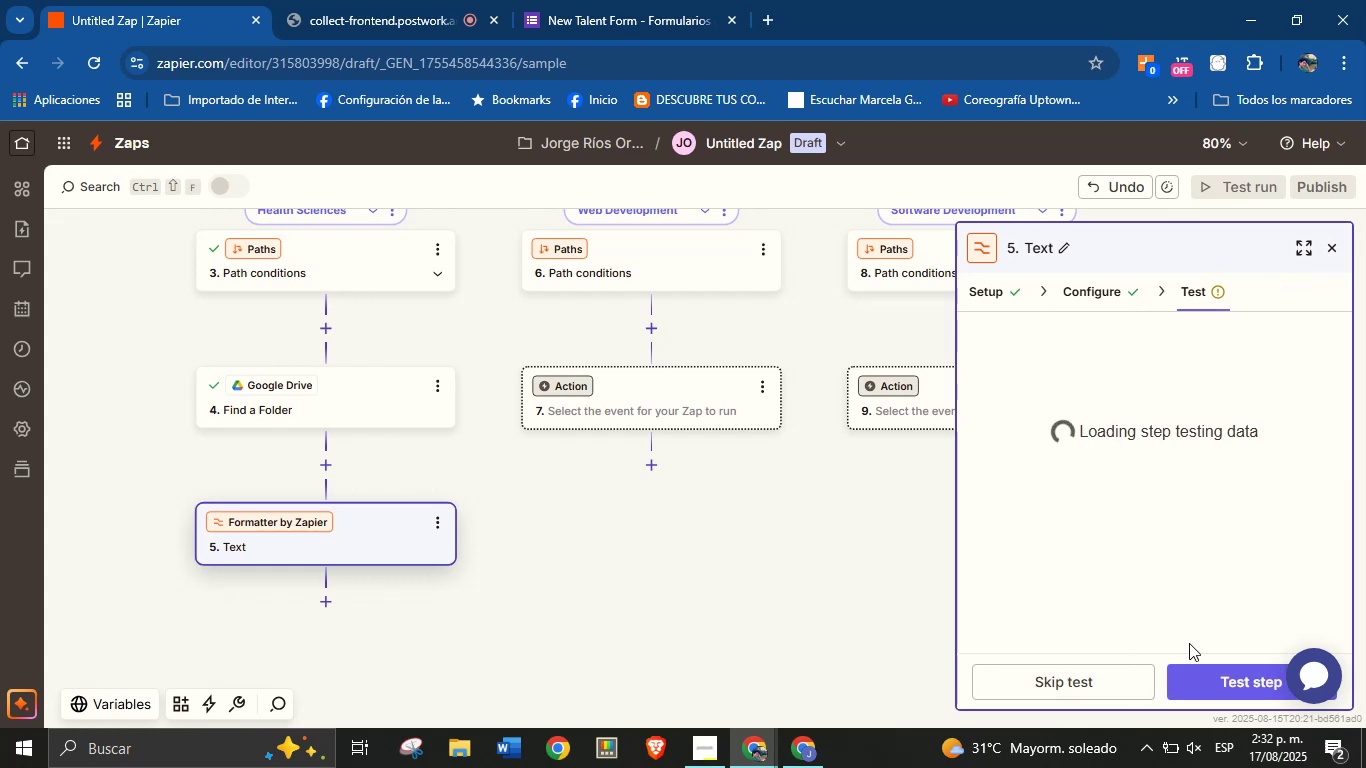 
left_click([1207, 674])
 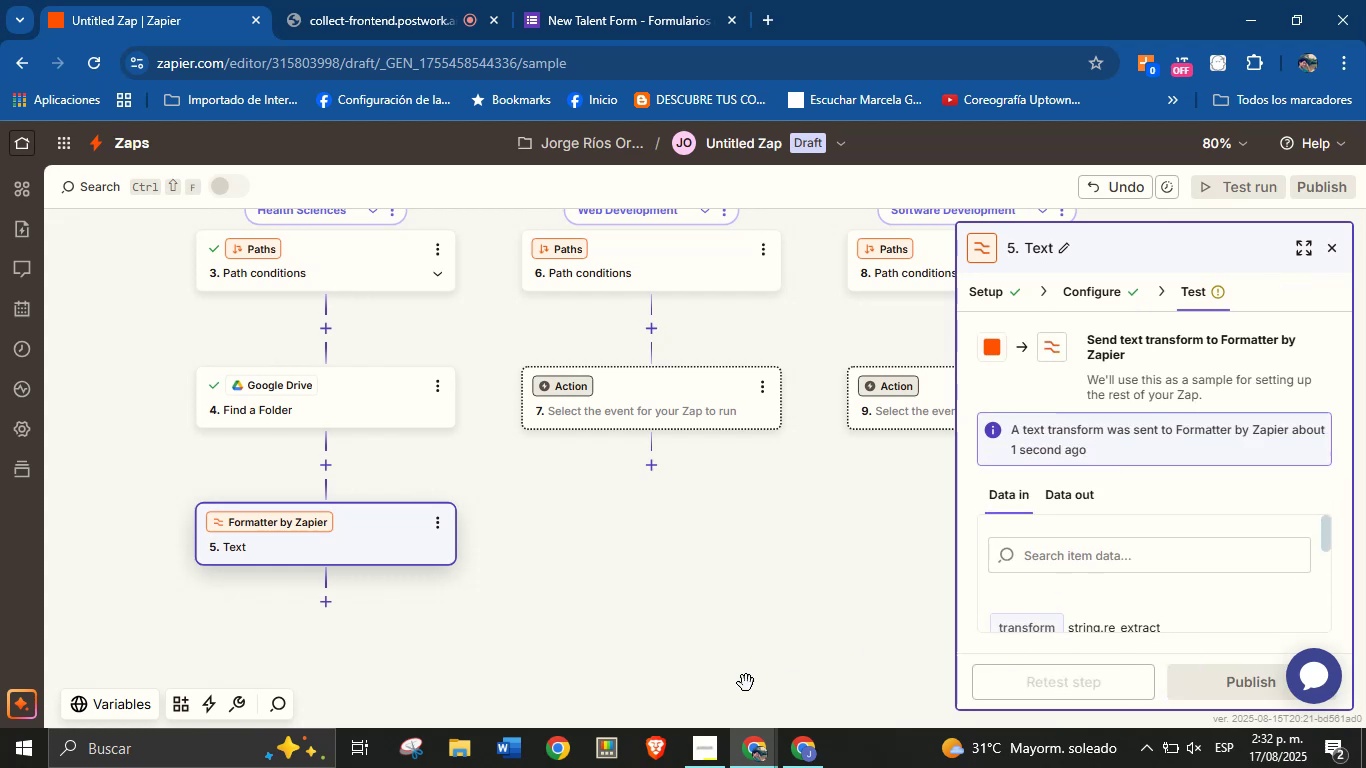 
left_click_drag(start_coordinate=[660, 636], to_coordinate=[705, 577])
 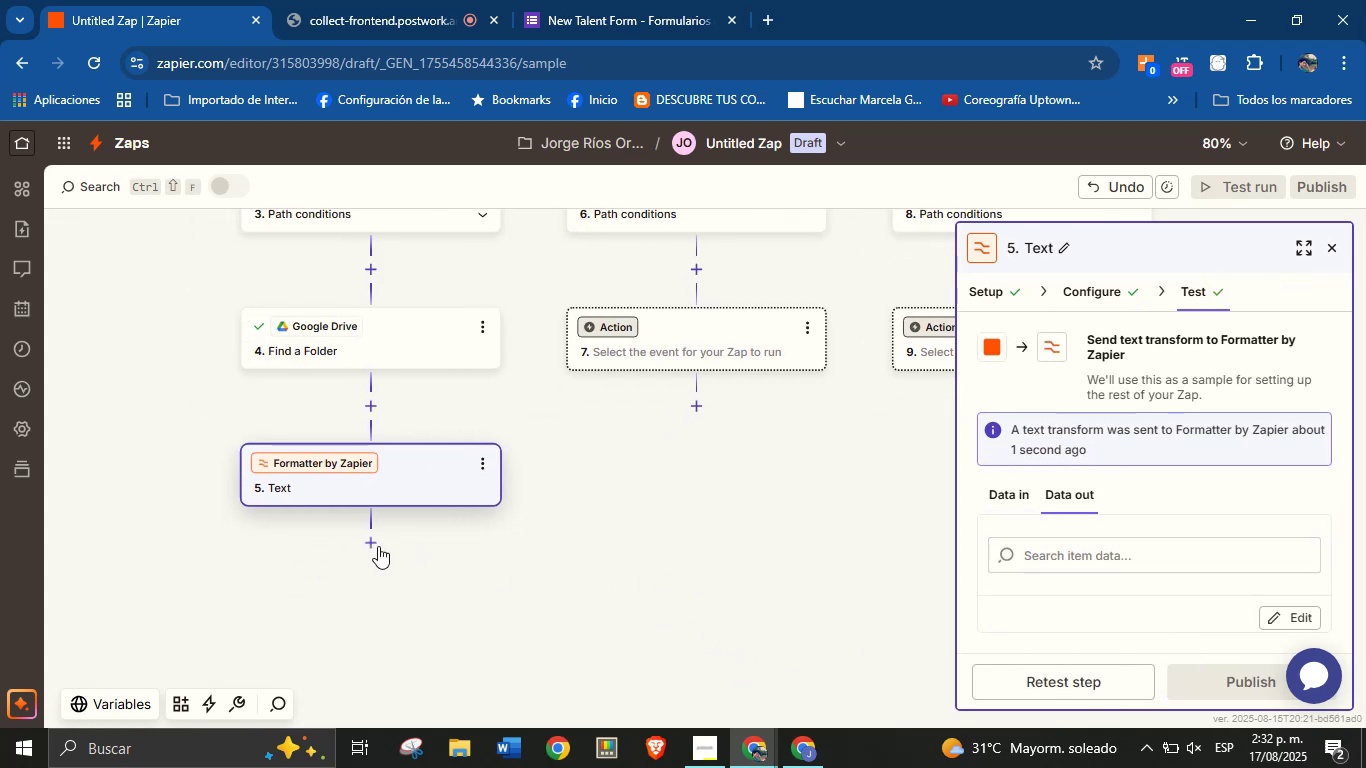 
left_click([372, 544])
 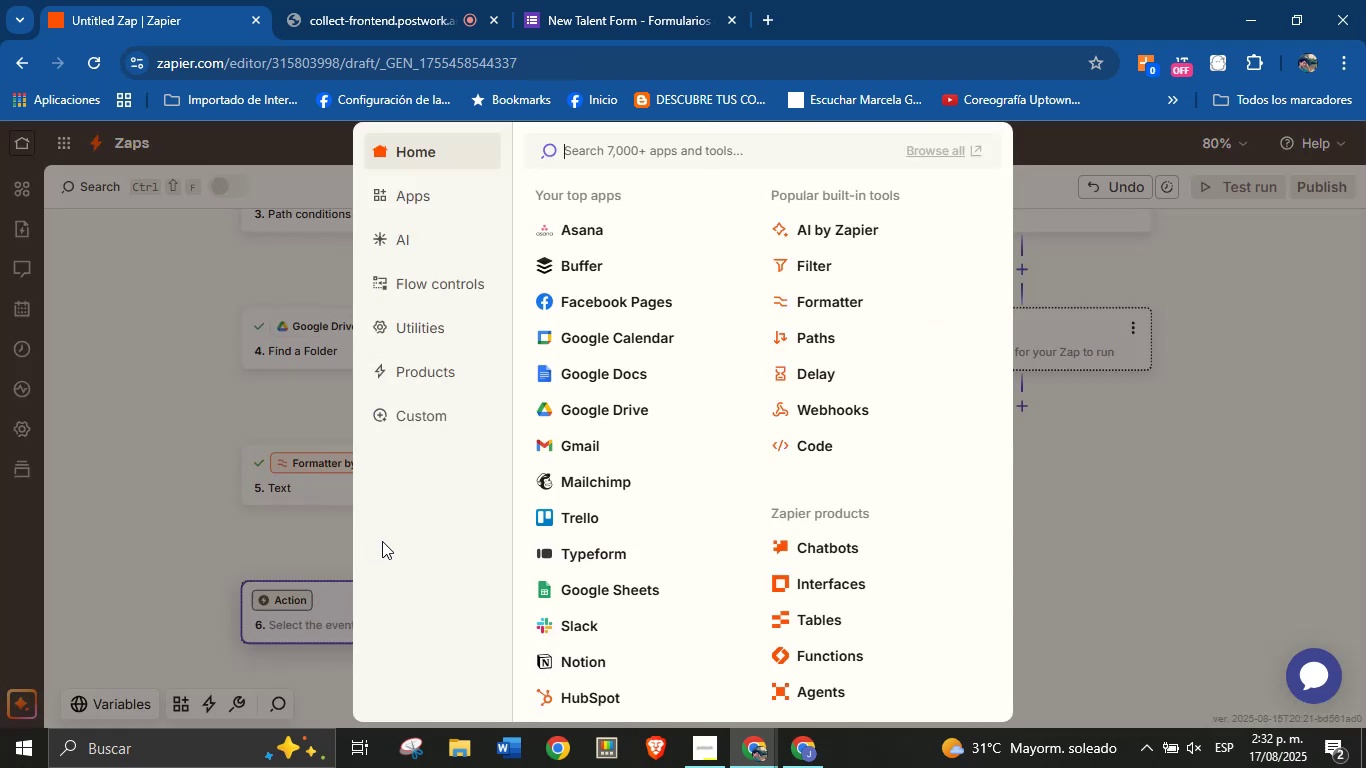 
left_click([600, 410])
 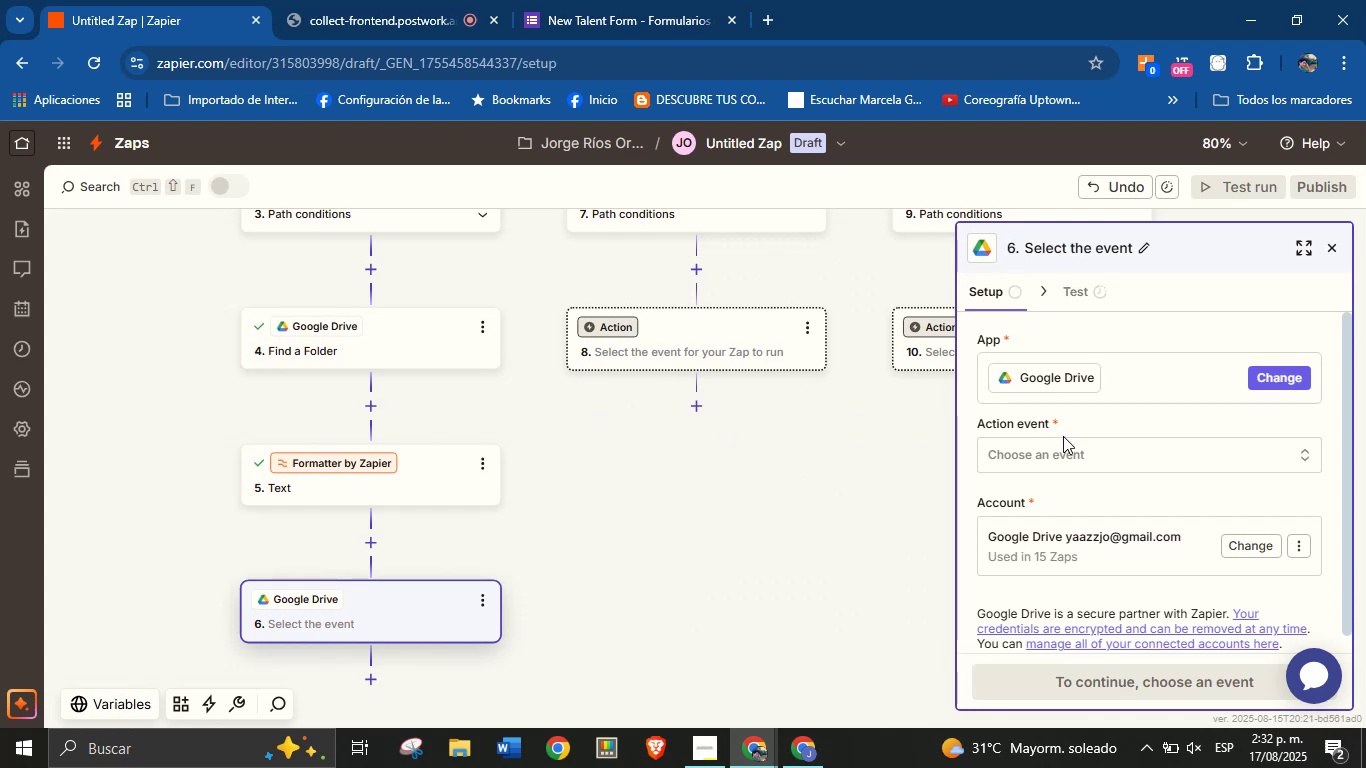 
left_click([1070, 446])
 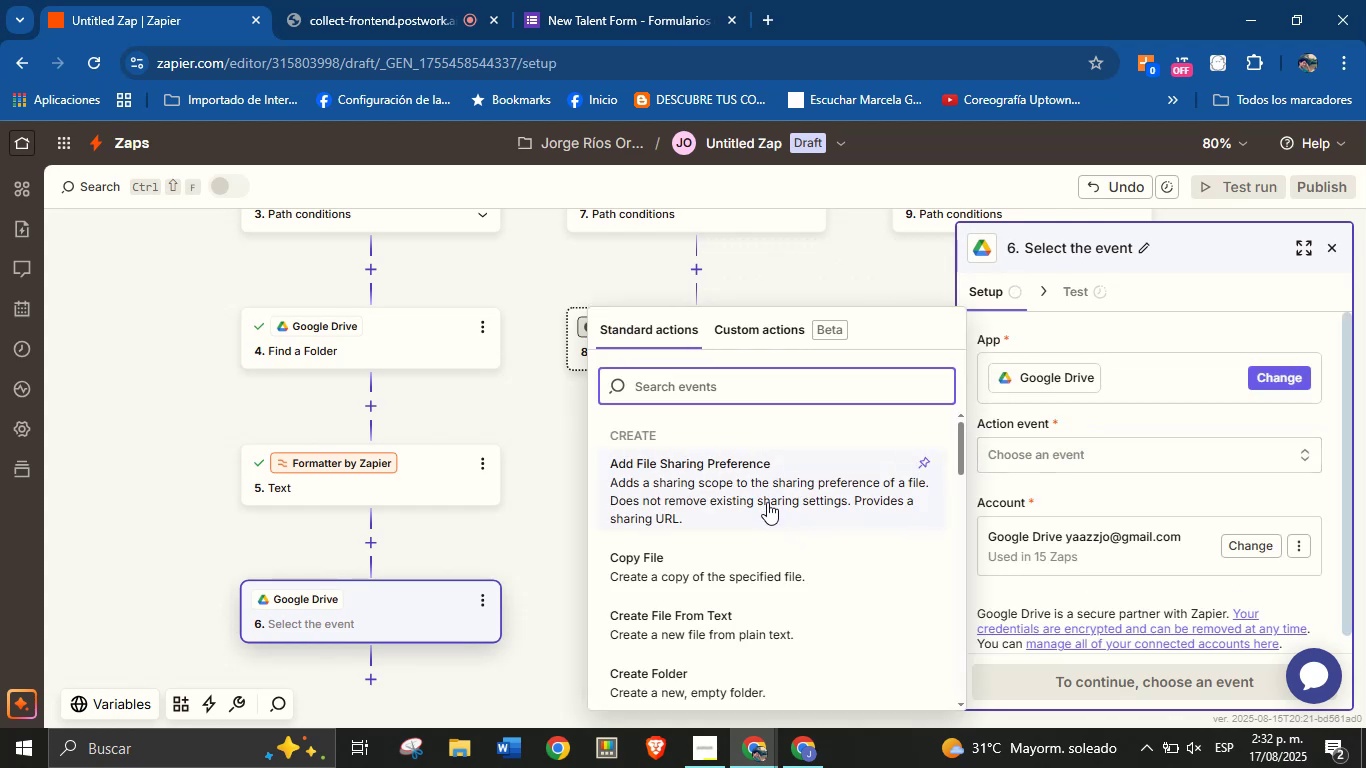 
scroll: coordinate [738, 556], scroll_direction: down, amount: 14.0
 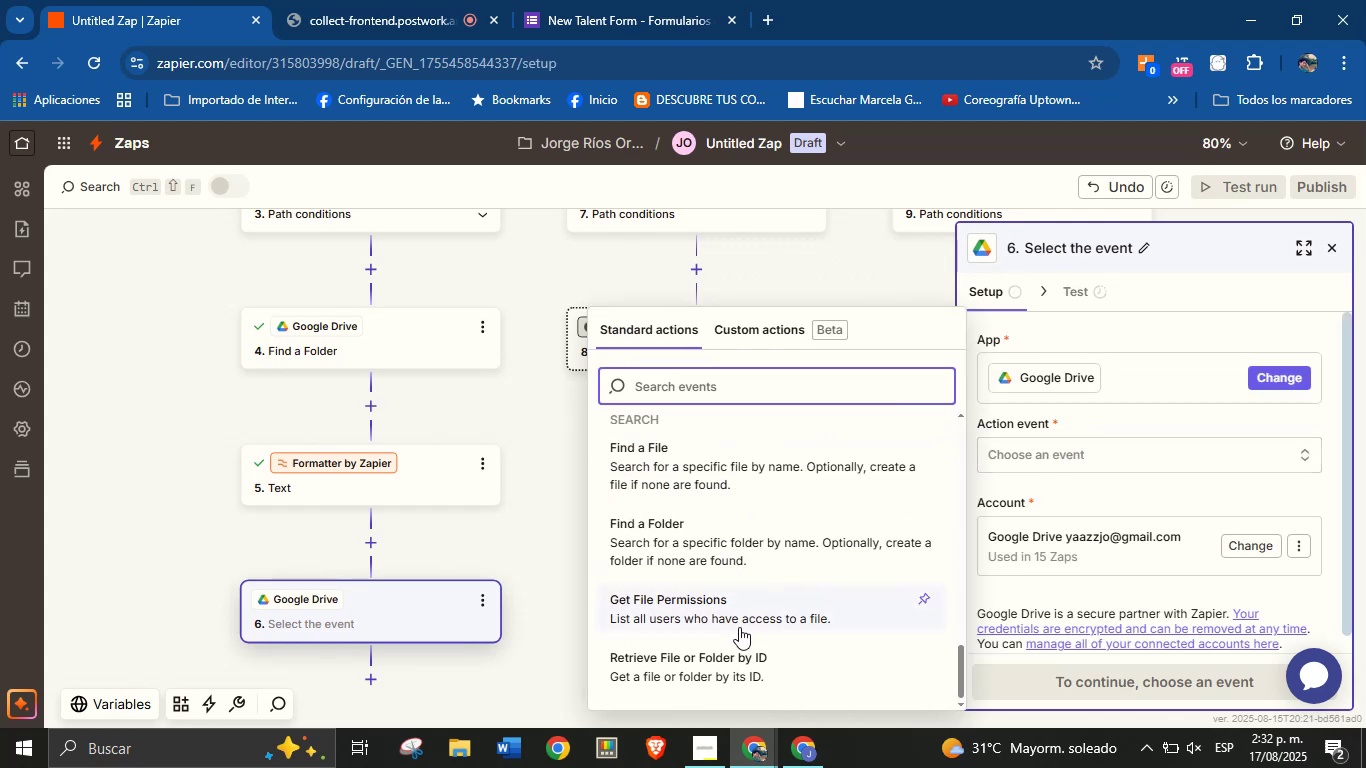 
left_click([735, 655])
 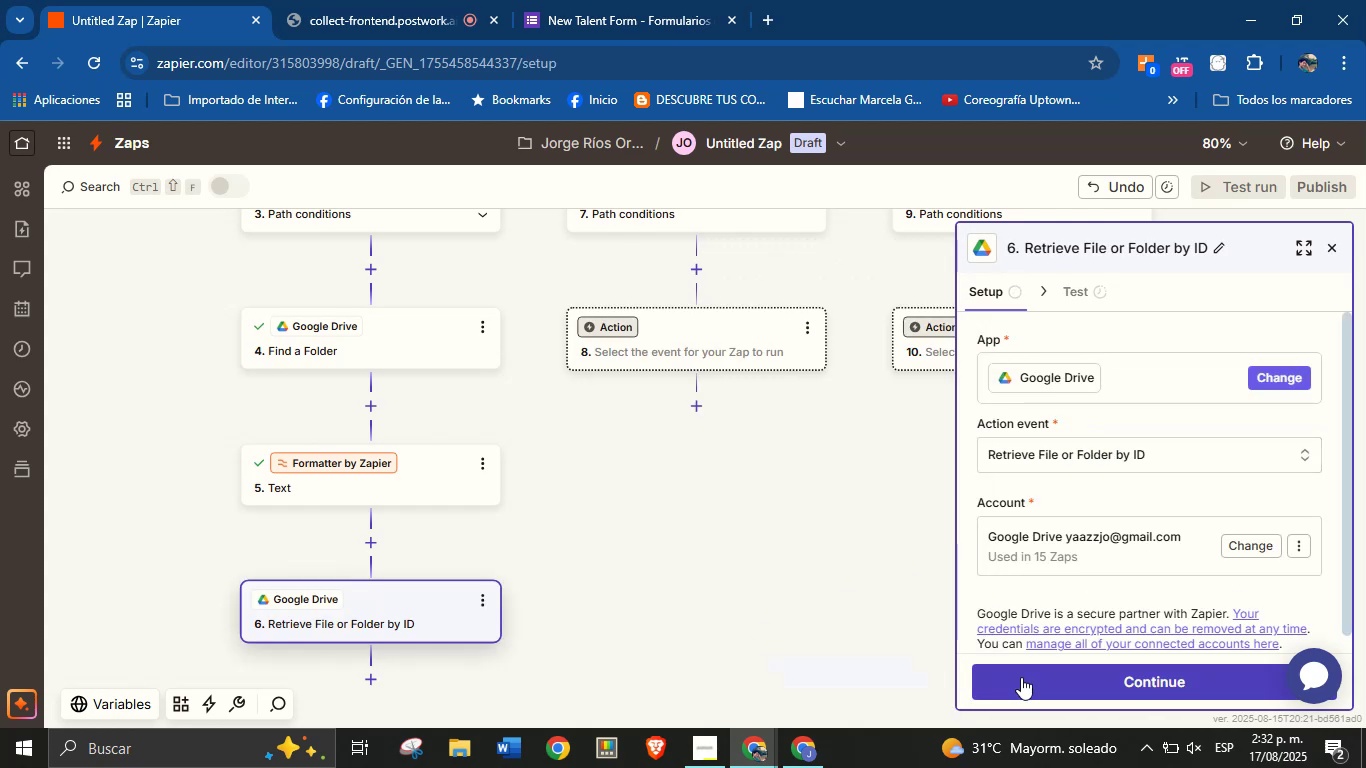 
left_click([1042, 679])
 